 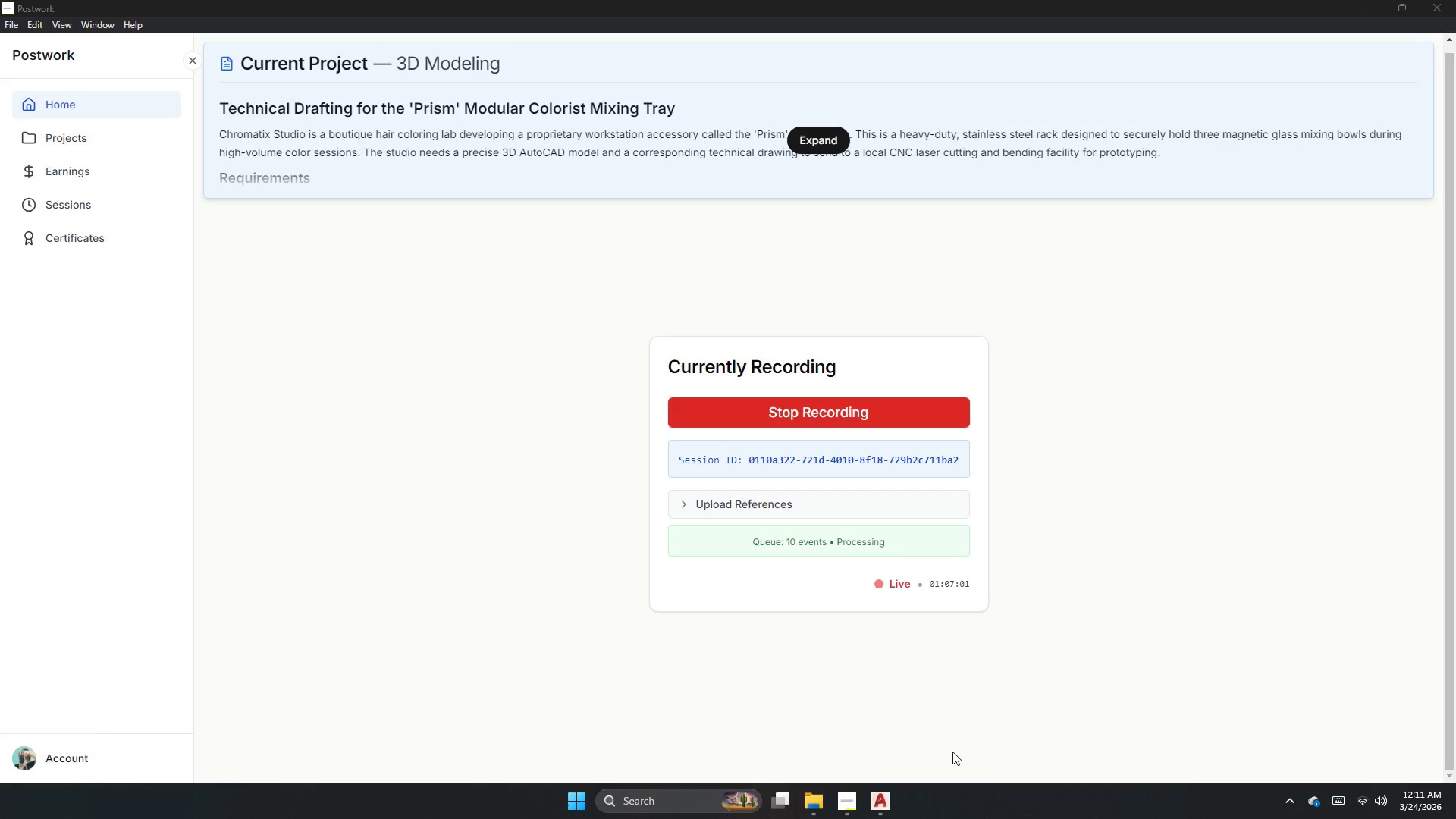 
left_click([1369, 1])
 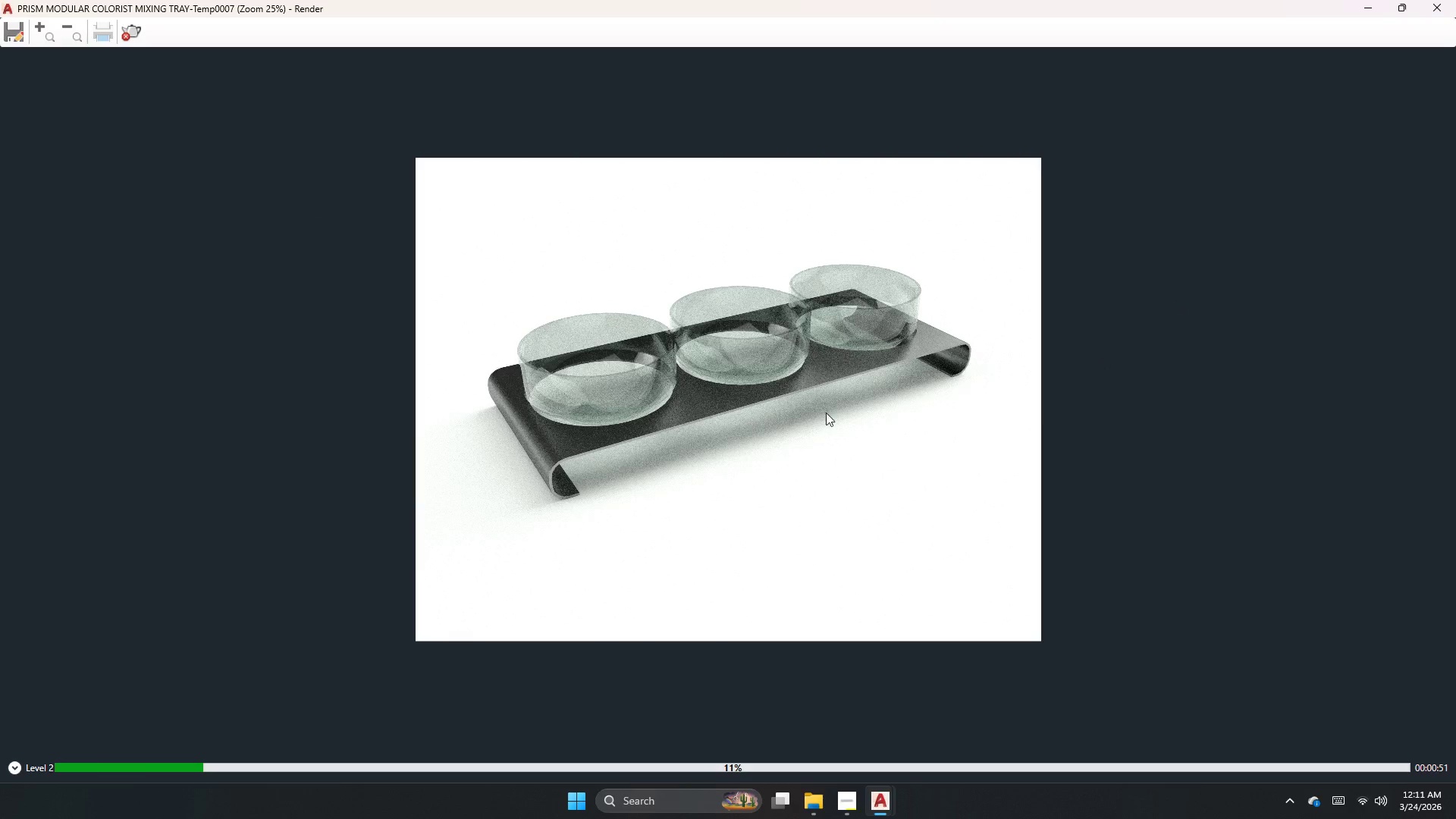 
scroll: coordinate [667, 362], scroll_direction: up, amount: 1.0
 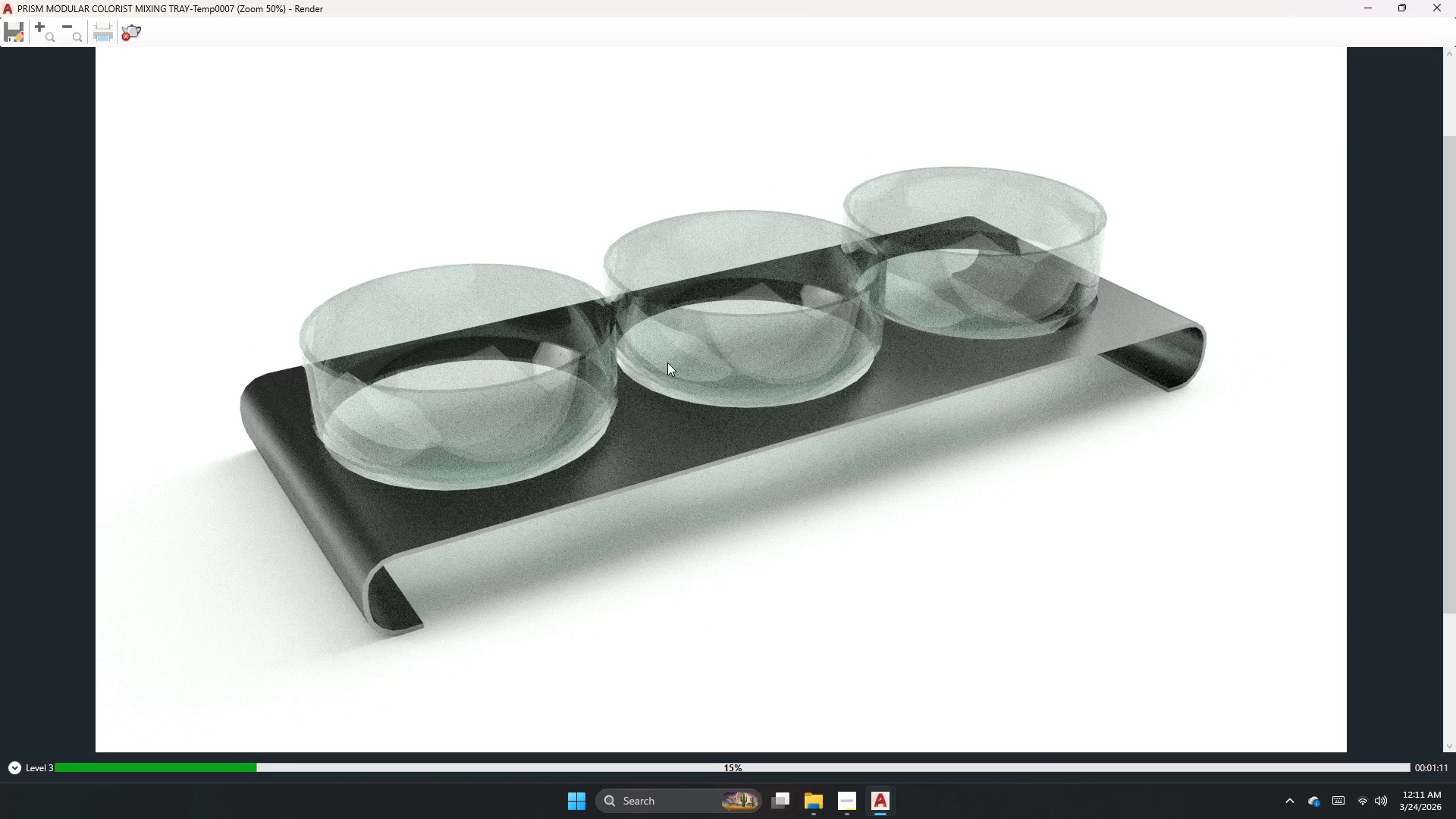 
wait(23.84)
 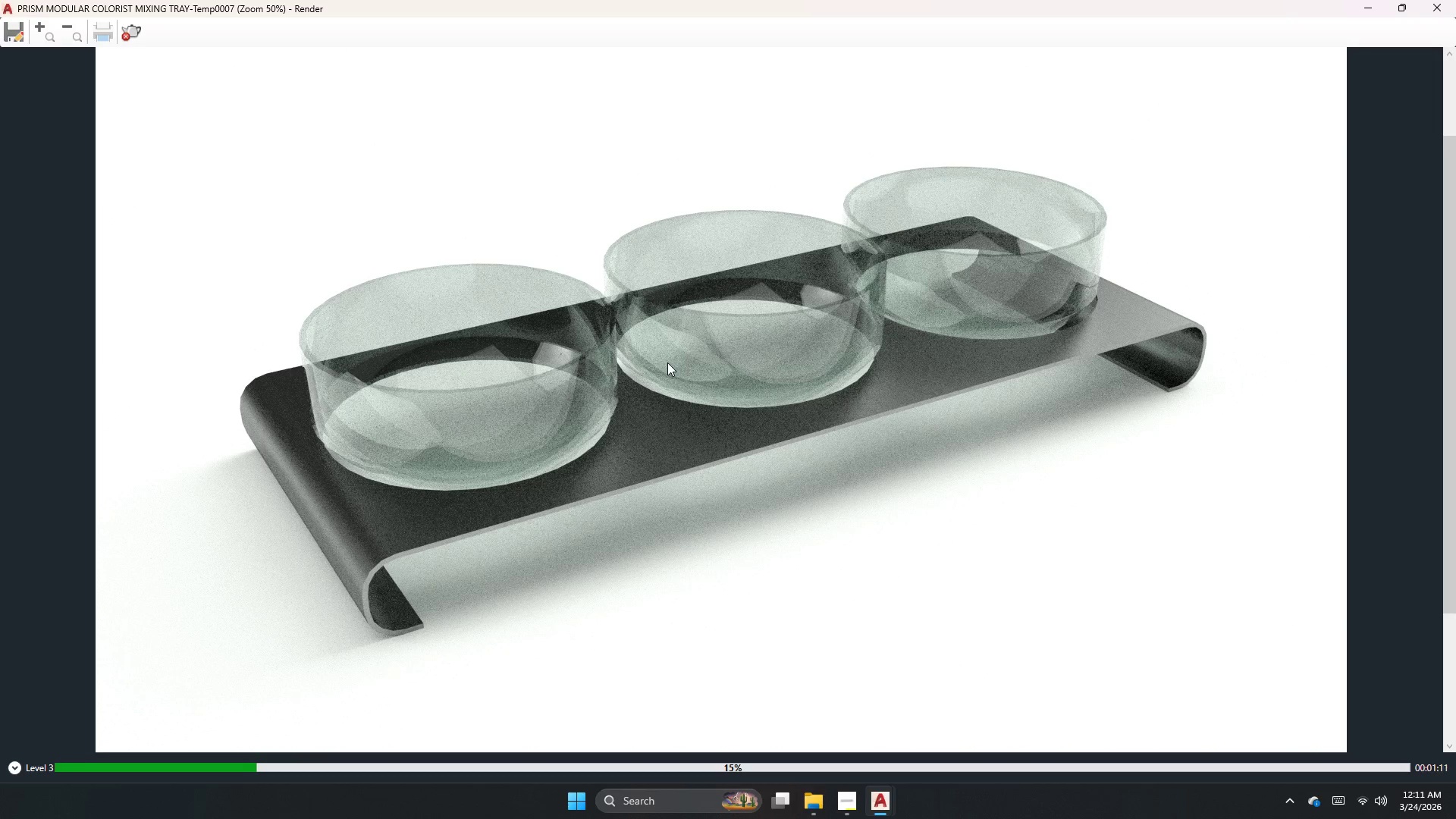 
scroll: coordinate [744, 334], scroll_direction: none, amount: 0.0
 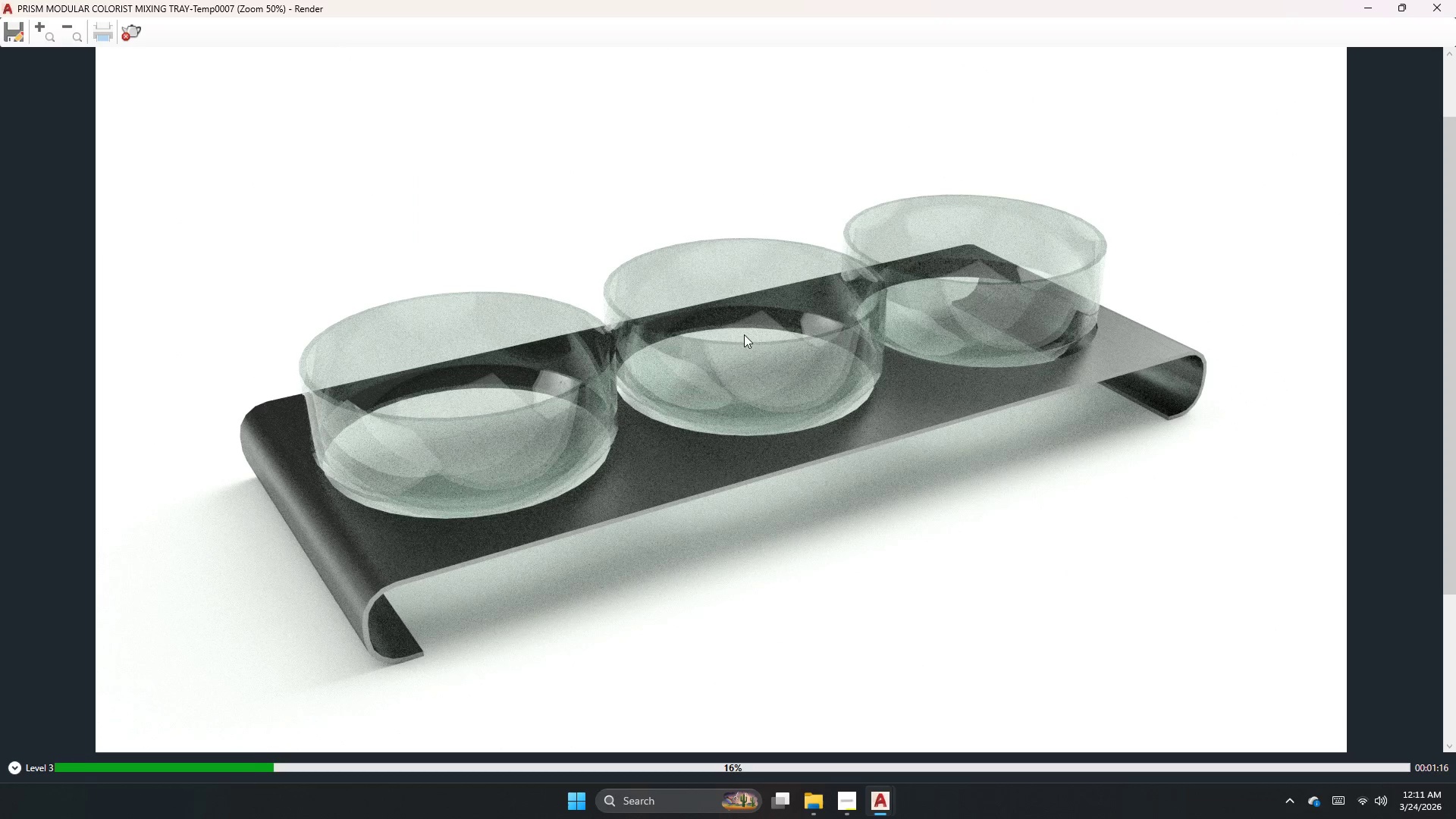 
left_click_drag(start_coordinate=[699, 394], to_coordinate=[639, 481])
 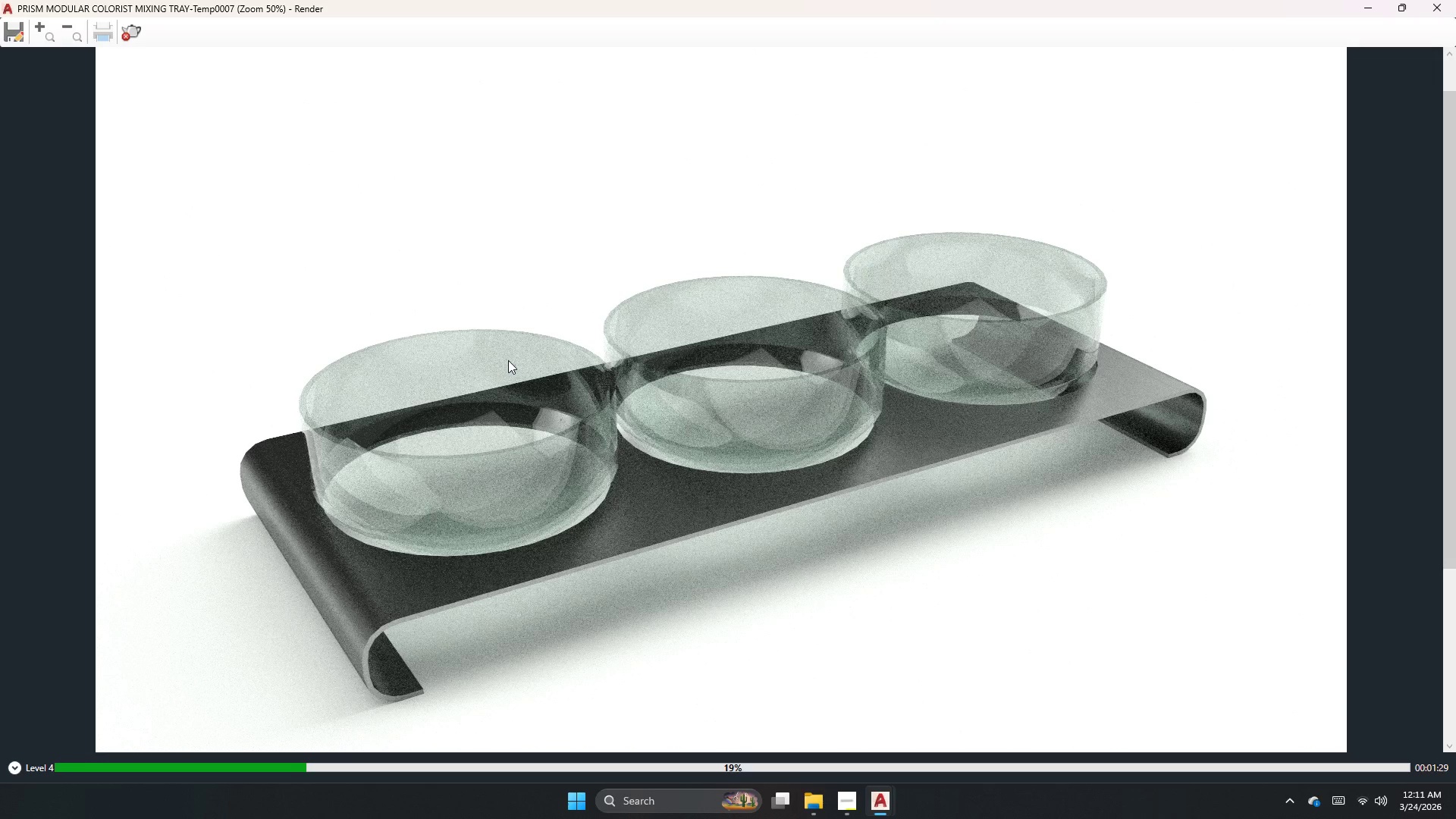 
wait(16.0)
 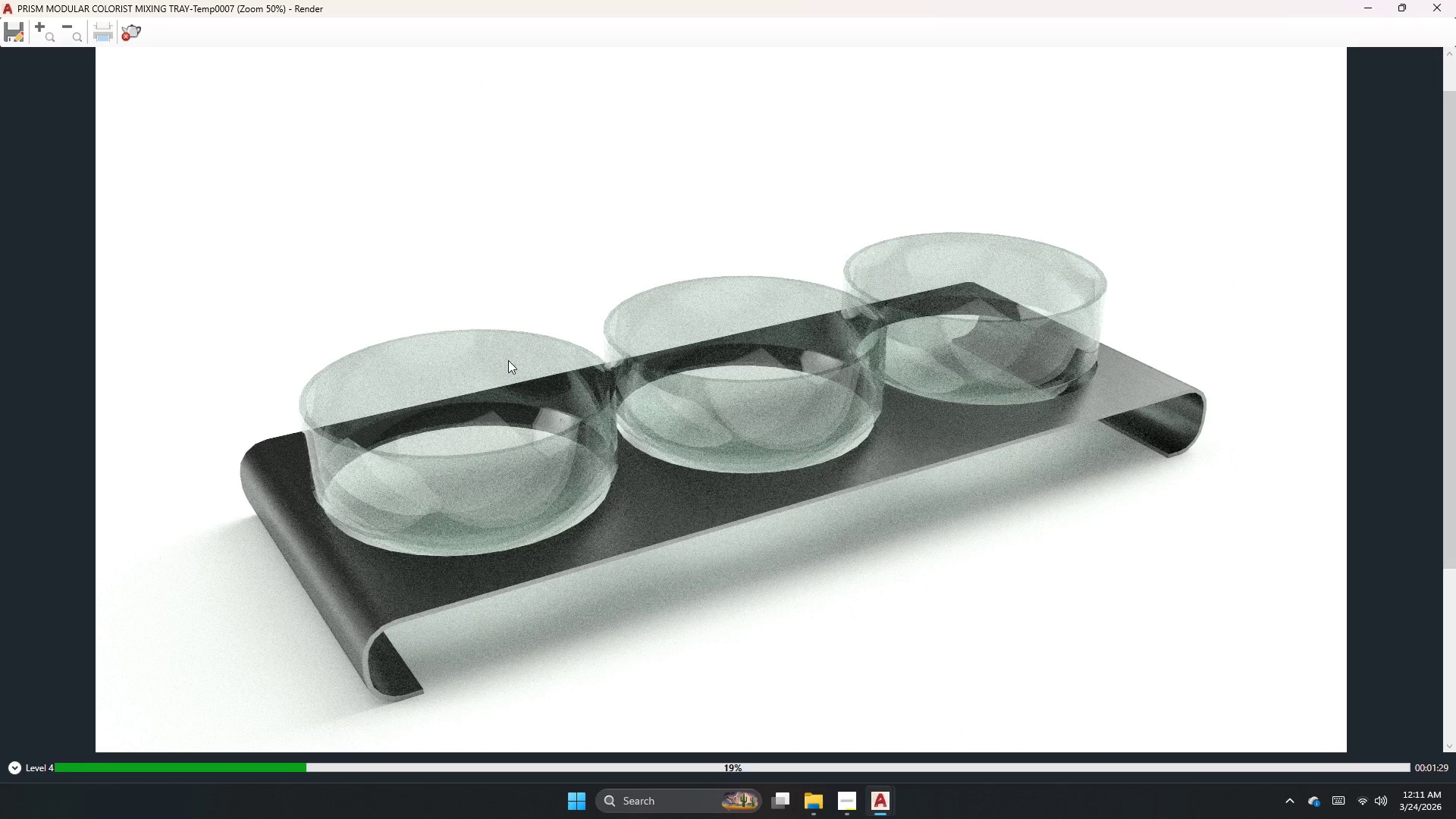 
scroll: coordinate [895, 419], scroll_direction: up, amount: 2.0
 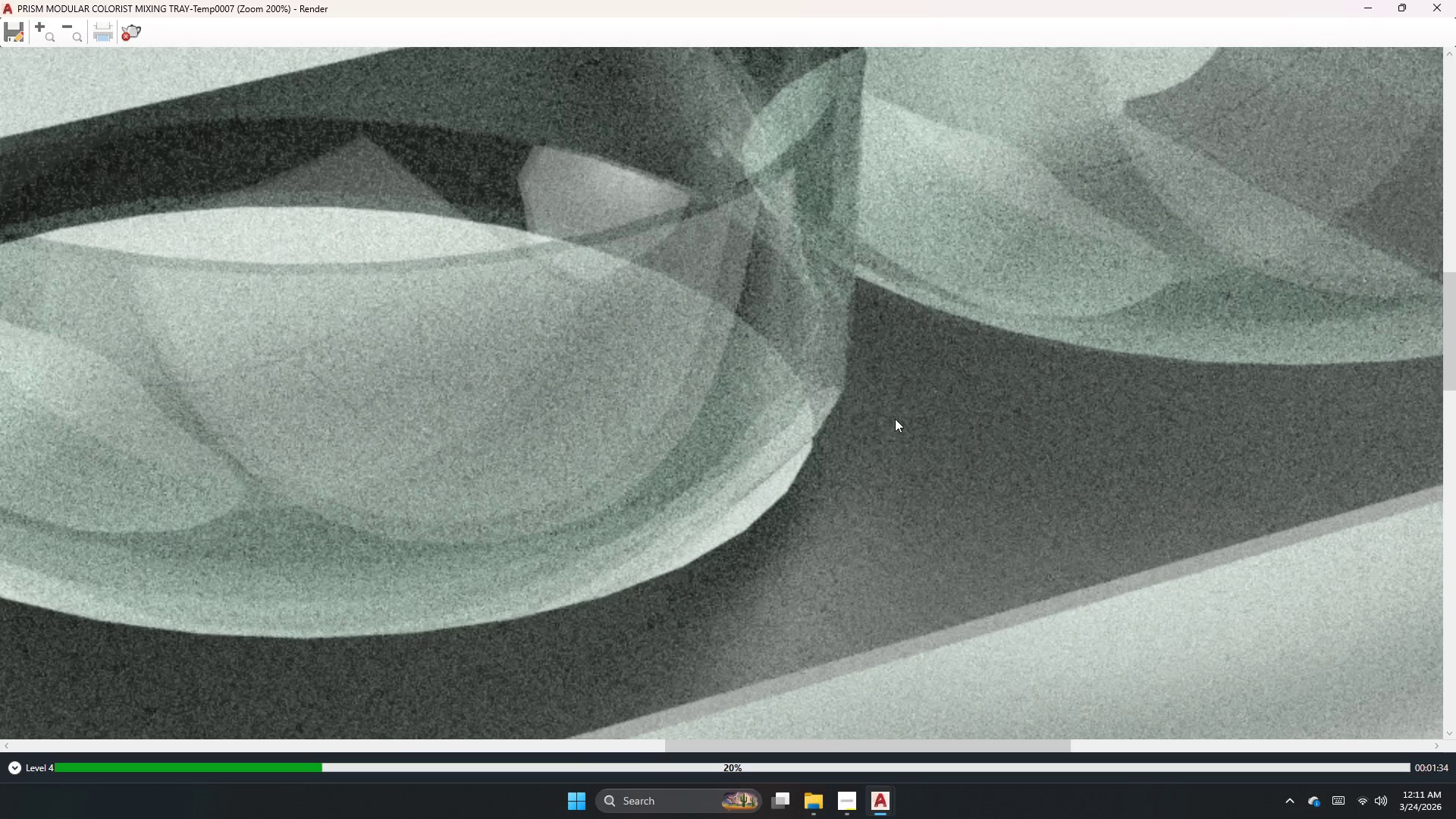 
scroll: coordinate [895, 419], scroll_direction: down, amount: 3.0
 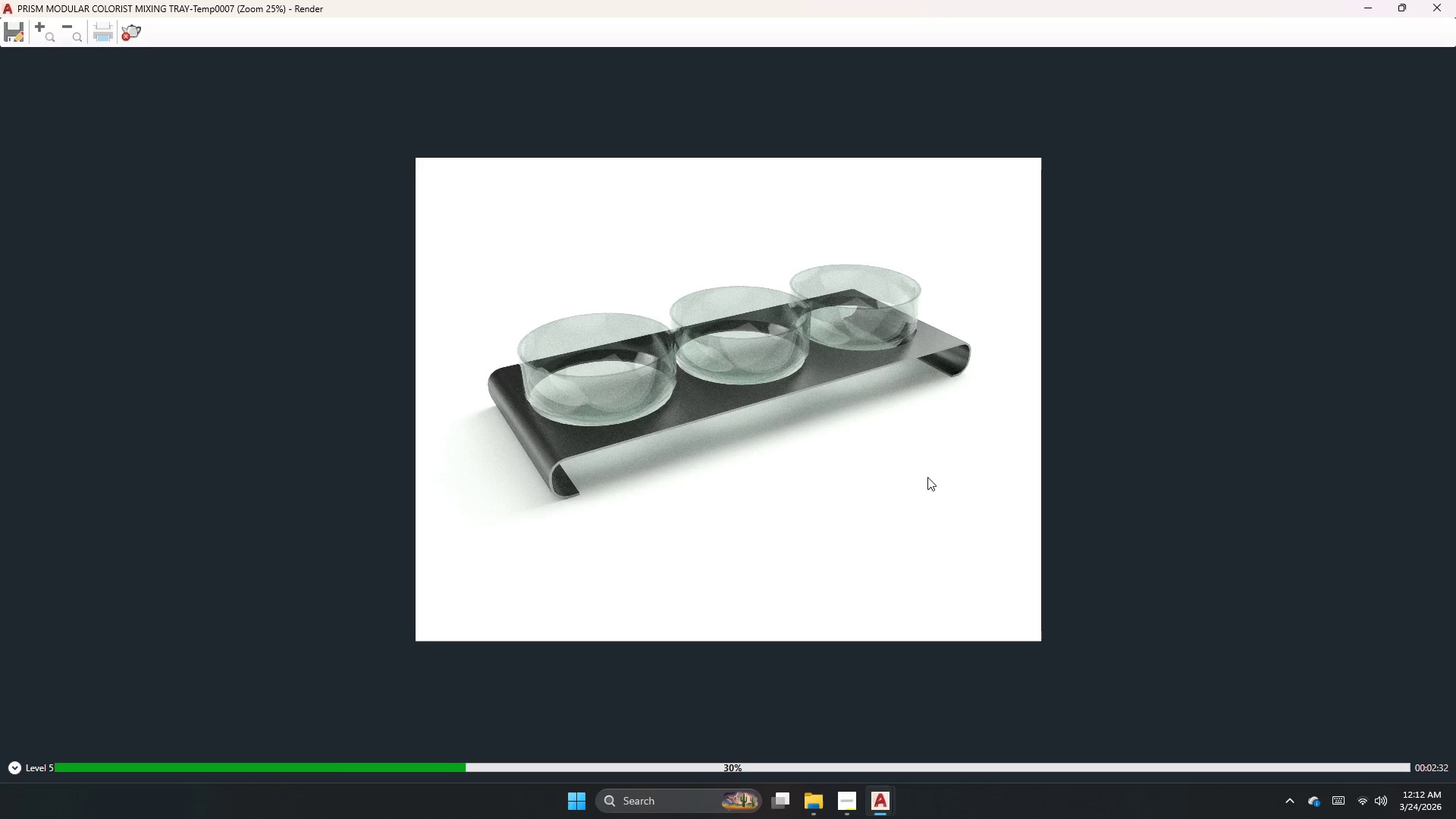 
wait(57.05)
 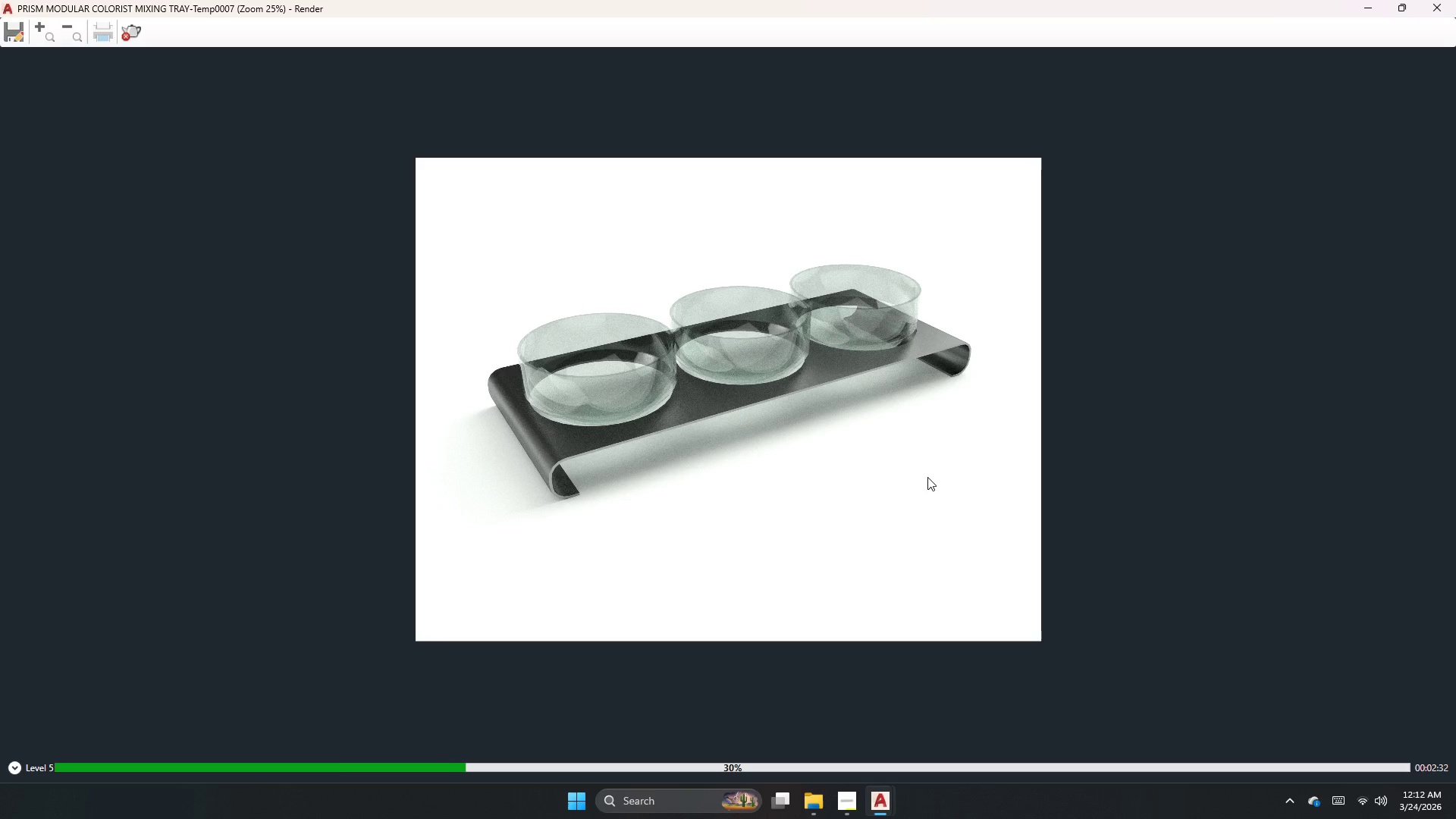 
scroll: coordinate [778, 262], scroll_direction: up, amount: 1.0
 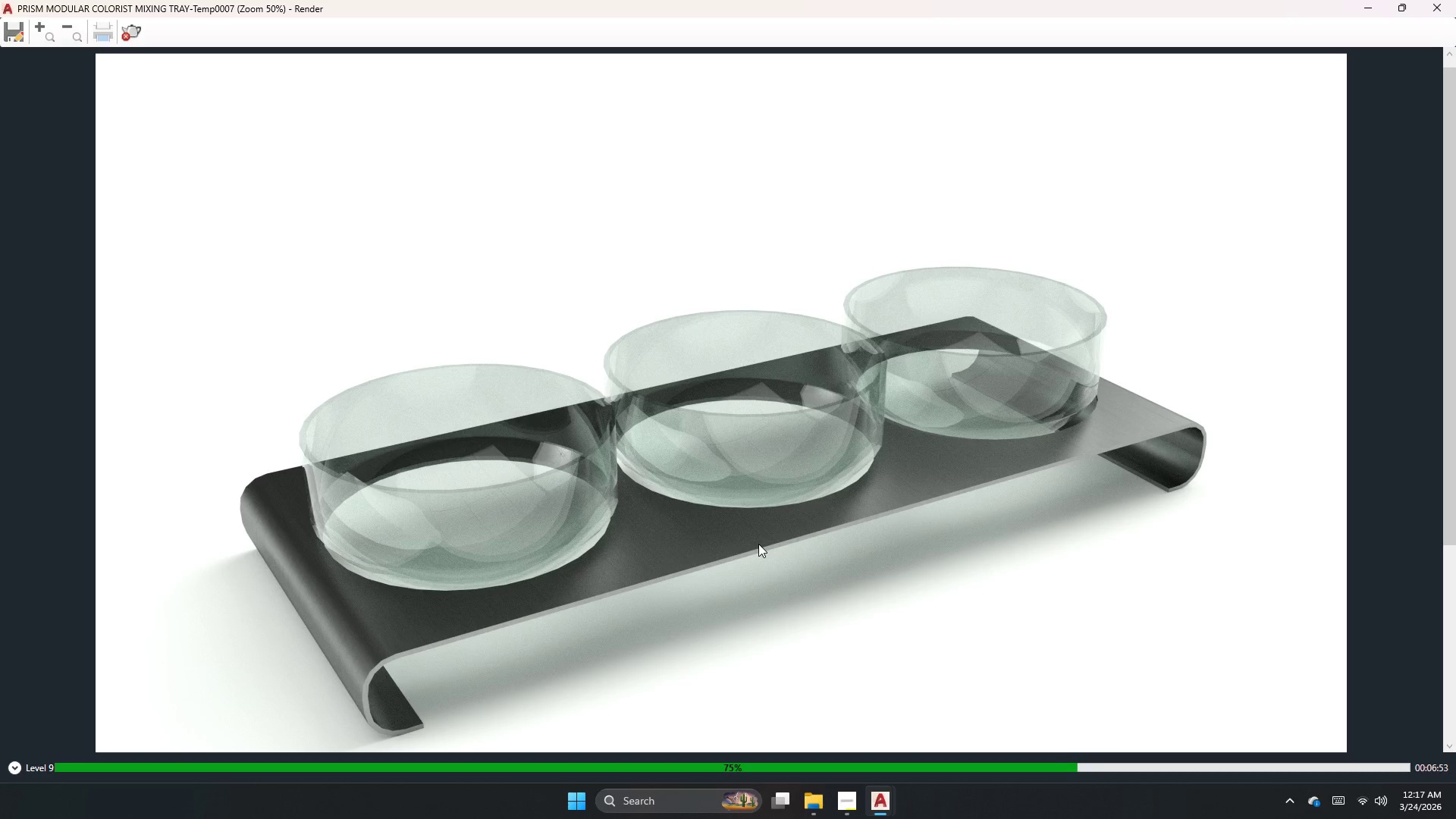 
wait(260.93)
 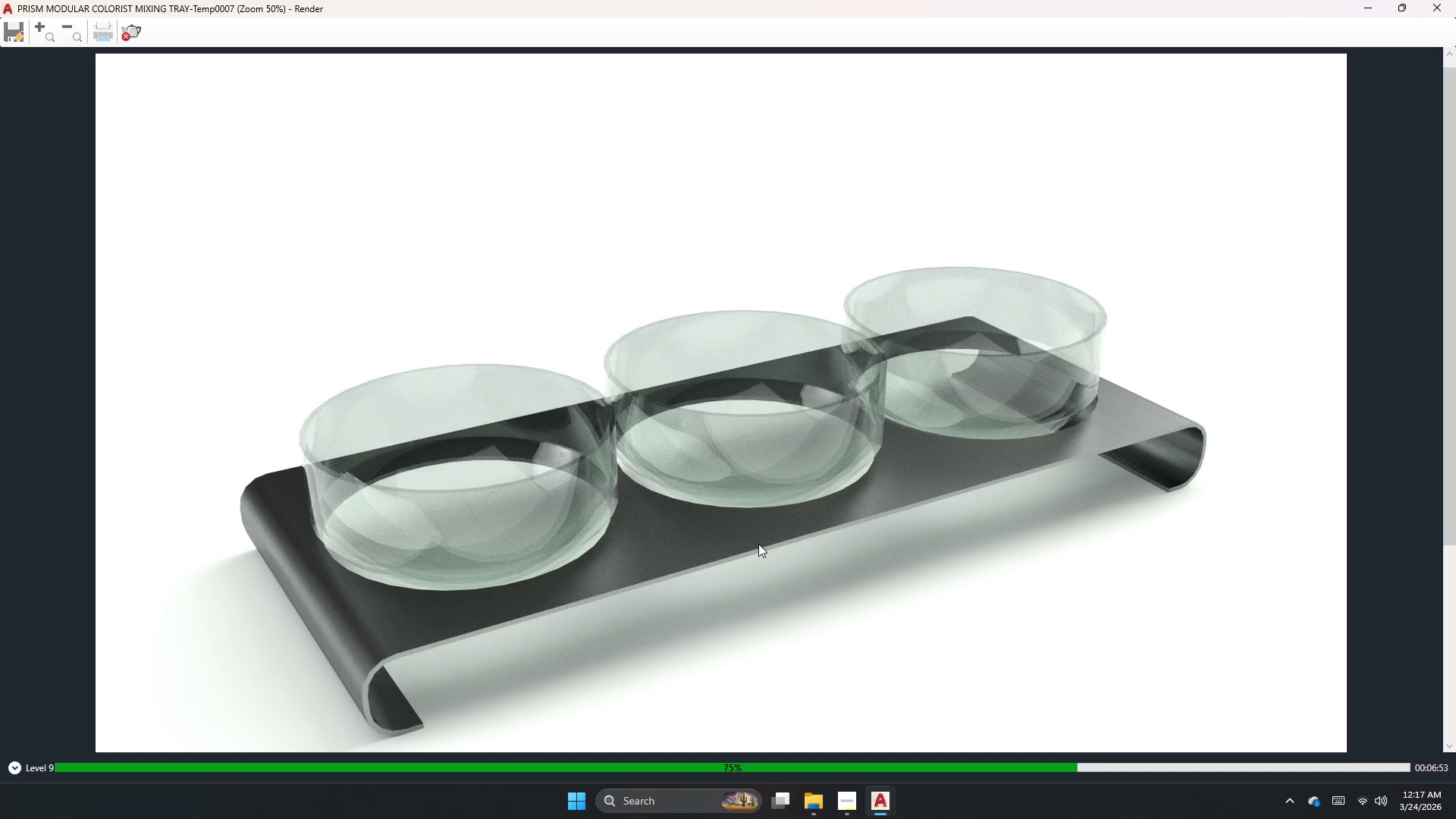 
scroll: coordinate [887, 473], scroll_direction: up, amount: 1.0
 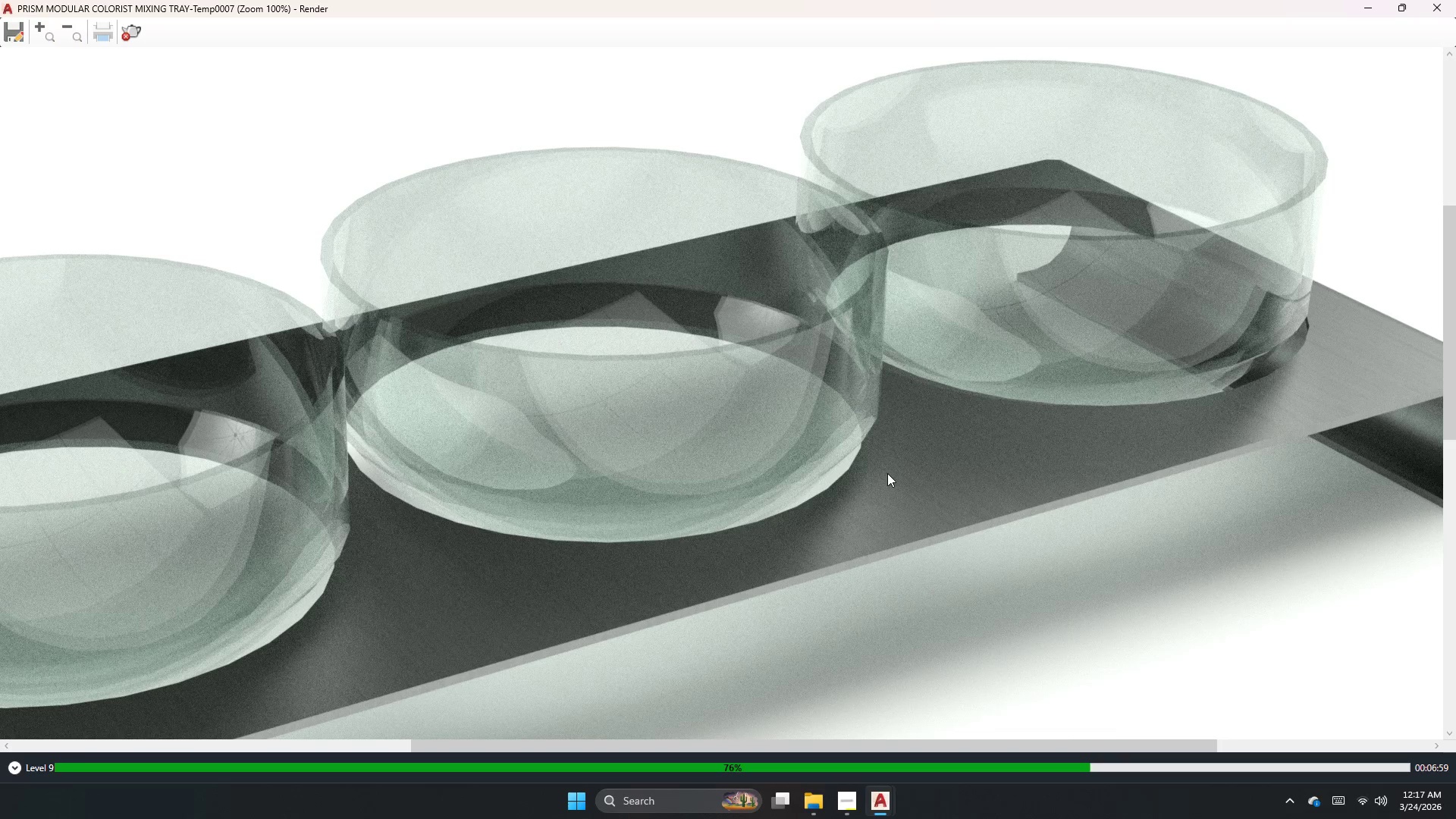 
scroll: coordinate [866, 458], scroll_direction: down, amount: 2.0
 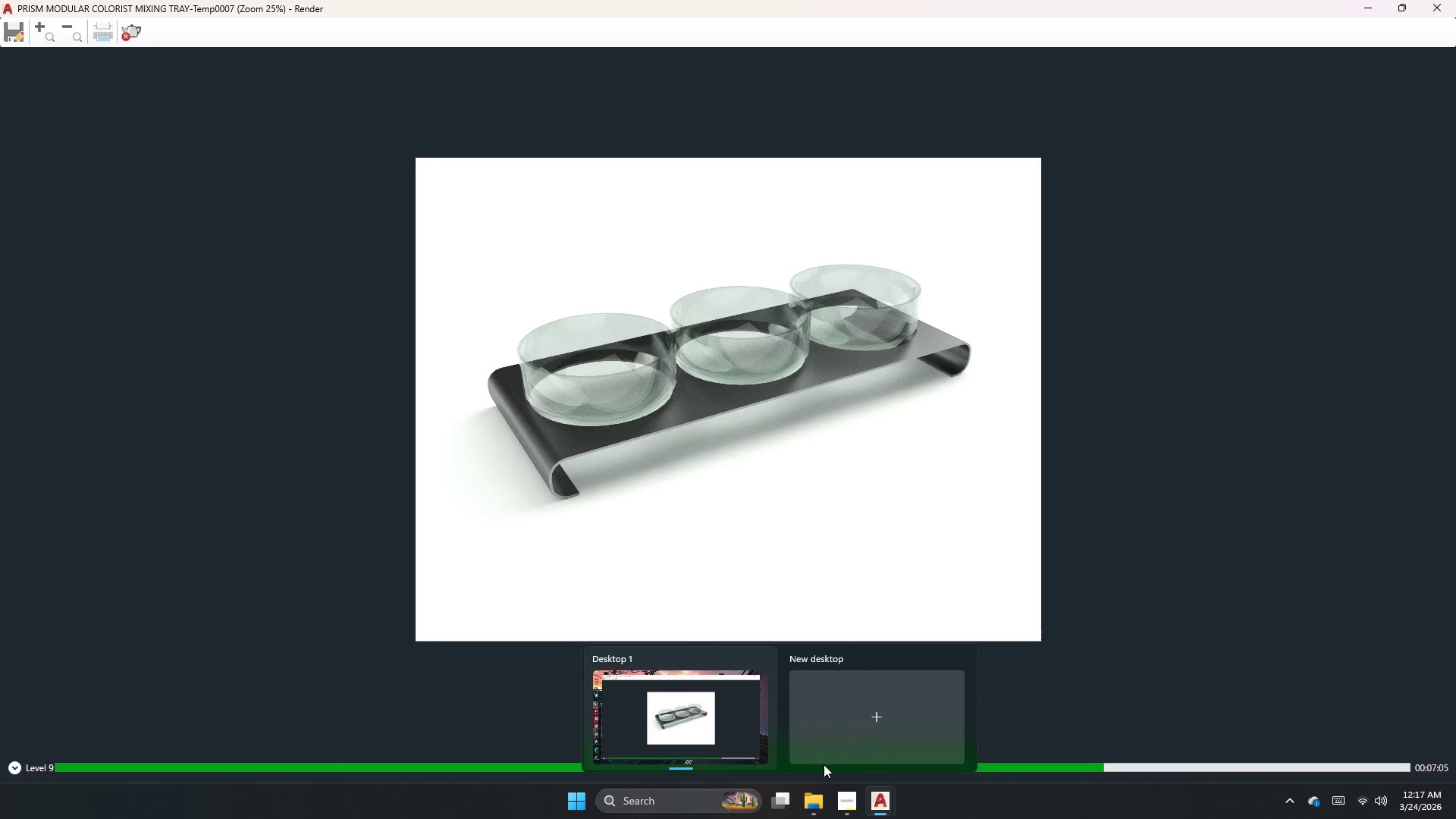 
wait(7.21)
 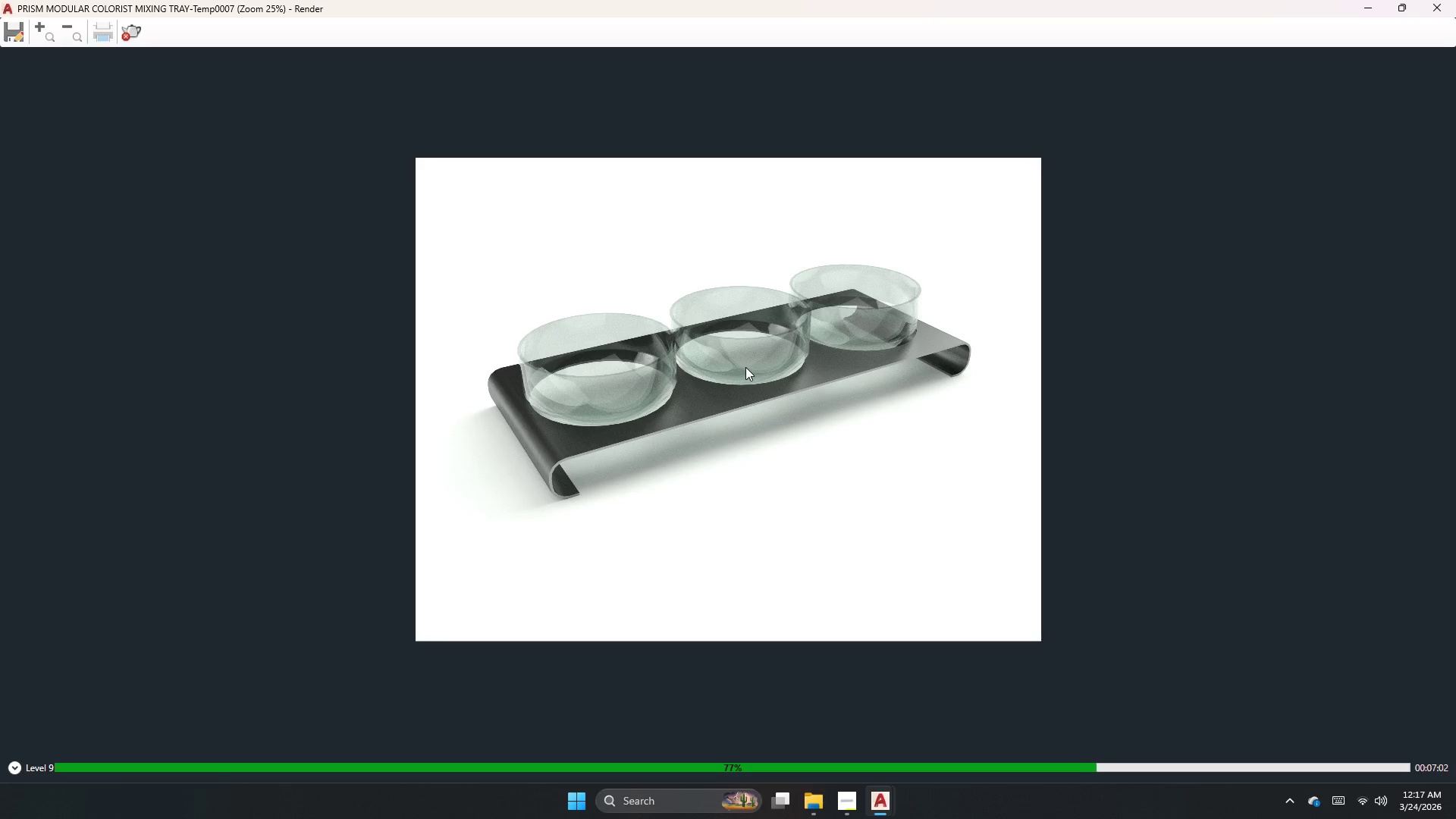 
mouse_move([842, 784])
 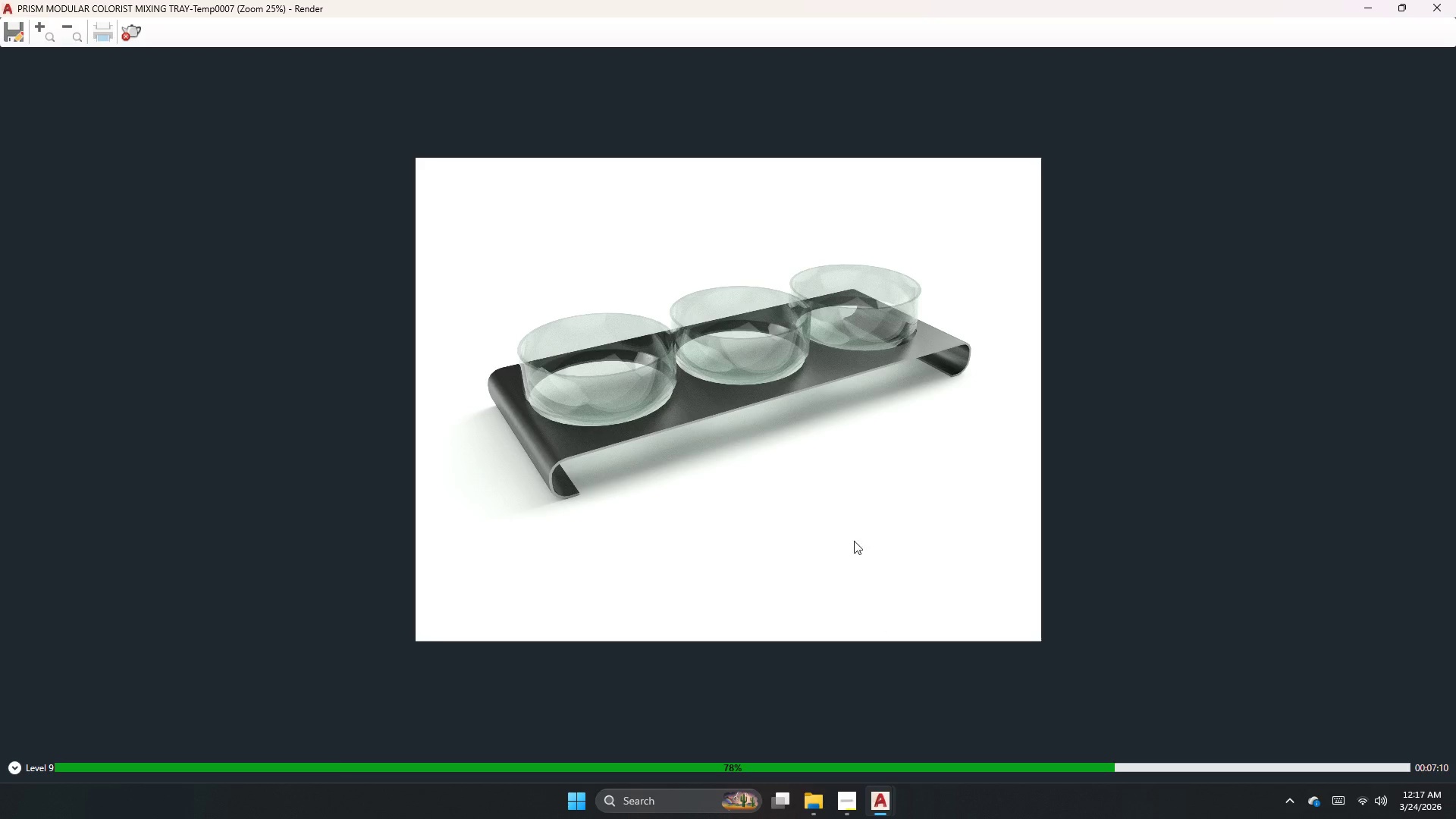 
left_click_drag(start_coordinate=[817, 393], to_coordinate=[792, 505])
 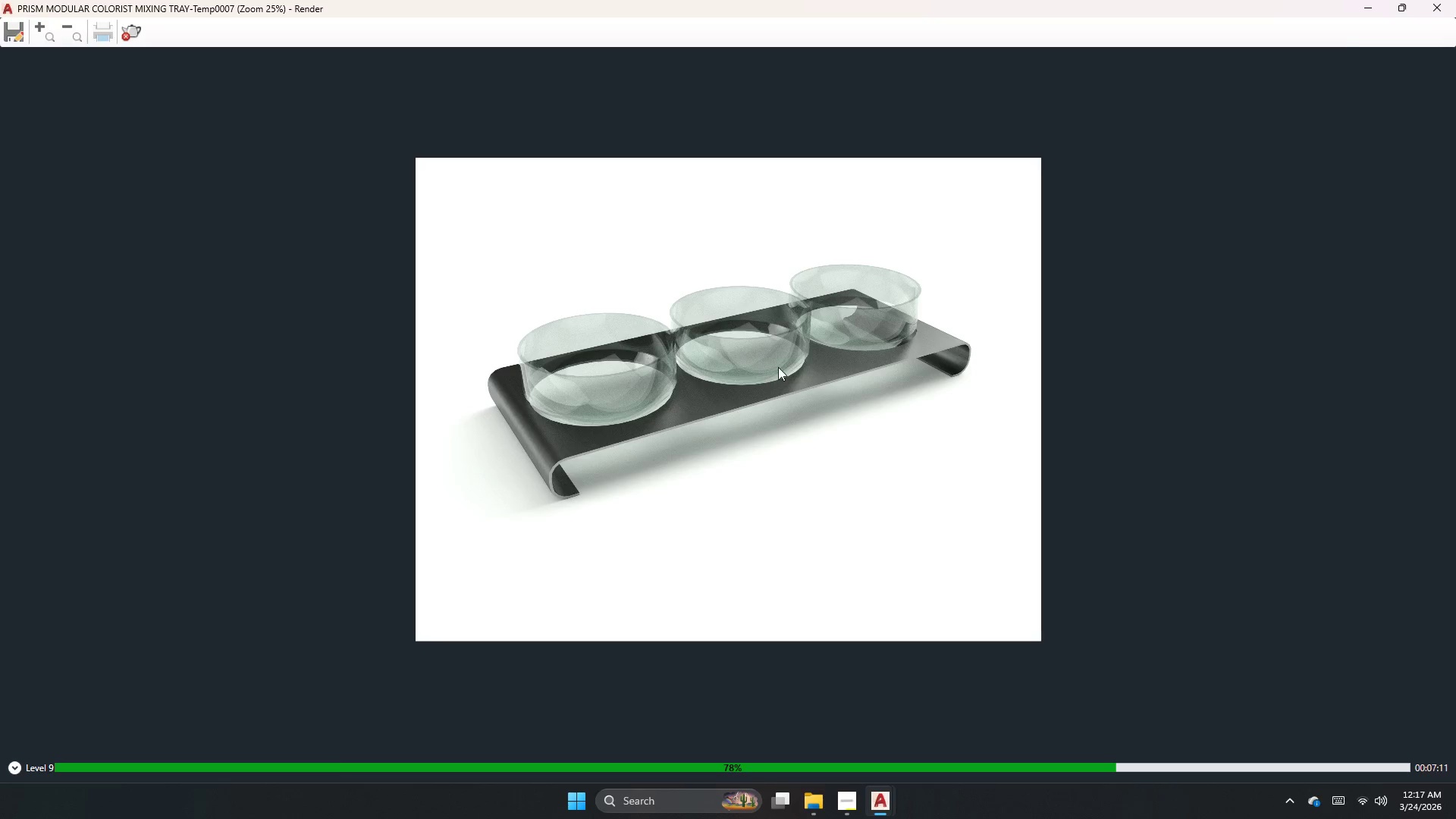 
scroll: coordinate [778, 367], scroll_direction: up, amount: 1.0
 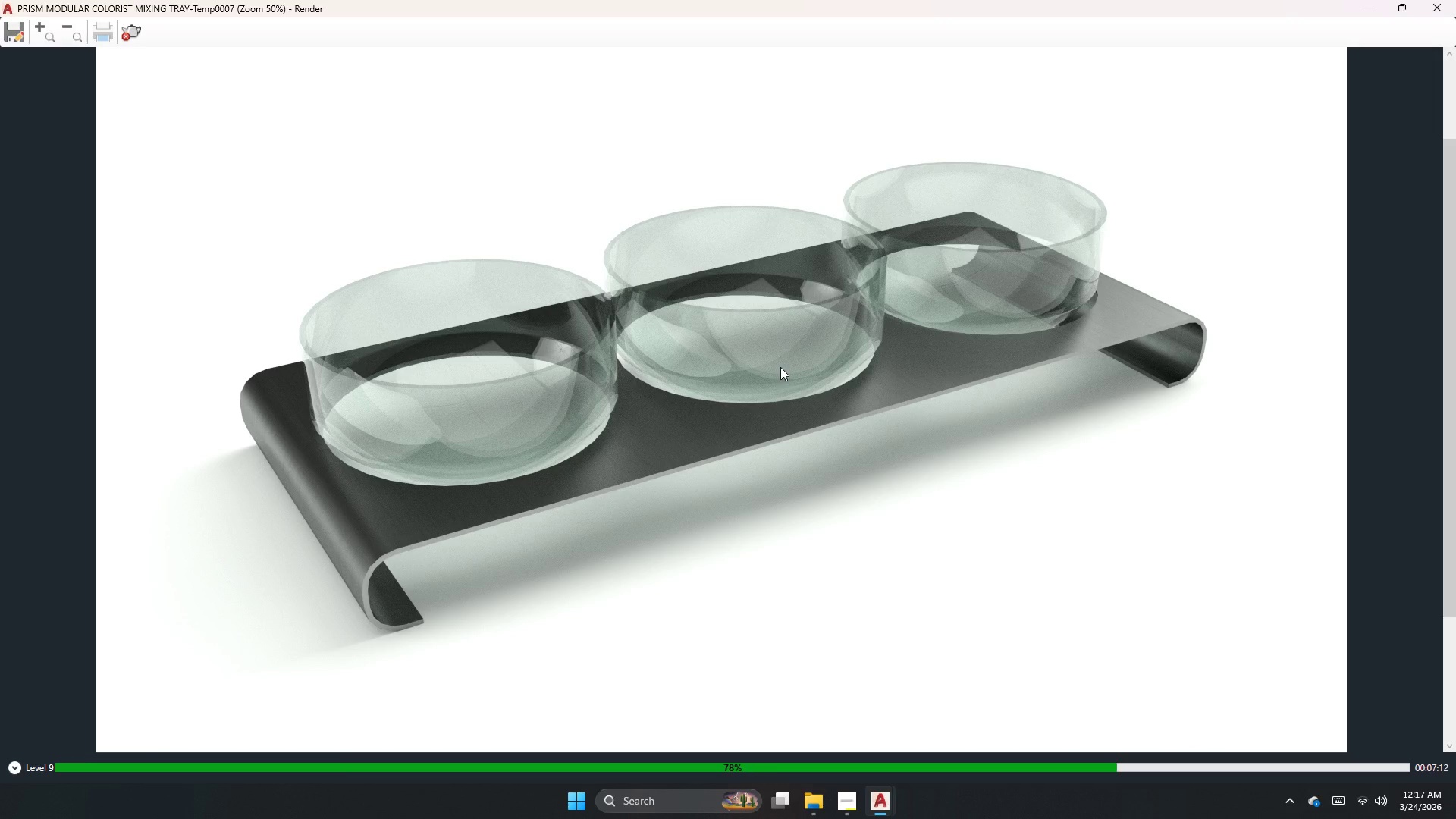 
left_click_drag(start_coordinate=[732, 444], to_coordinate=[607, 704])
 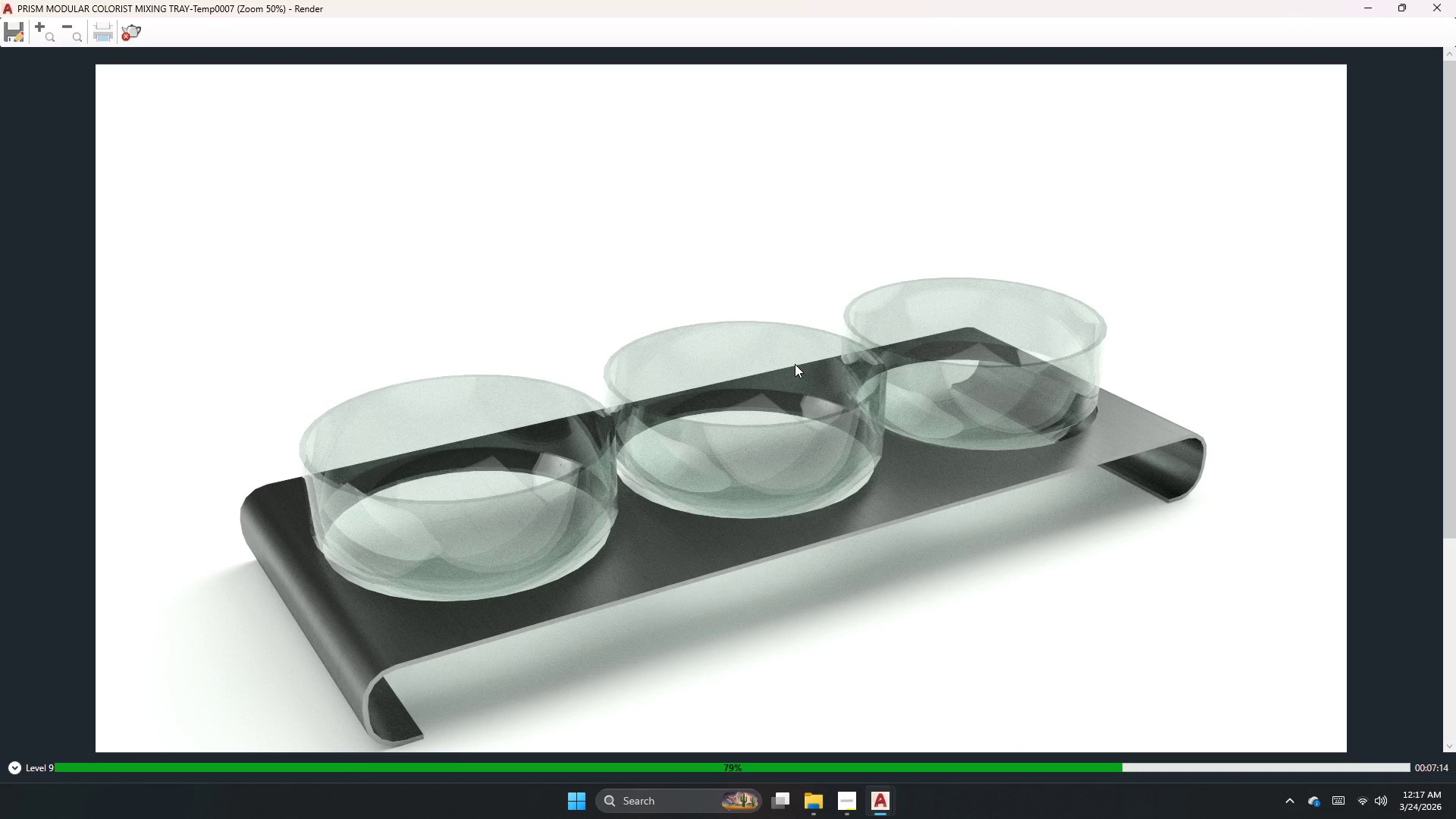 
scroll: coordinate [795, 364], scroll_direction: down, amount: 1.0
 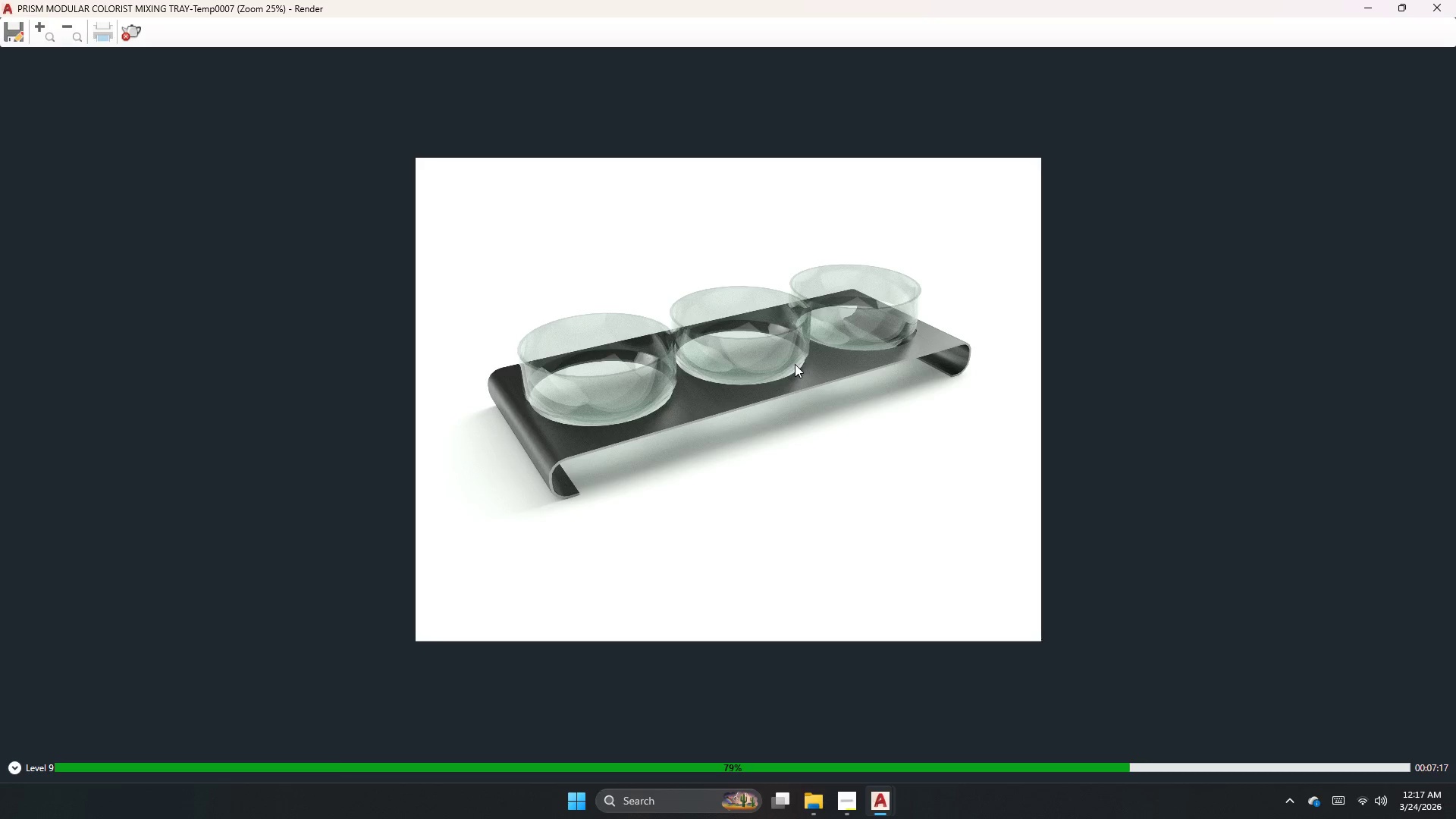 
scroll: coordinate [795, 364], scroll_direction: up, amount: 2.0
 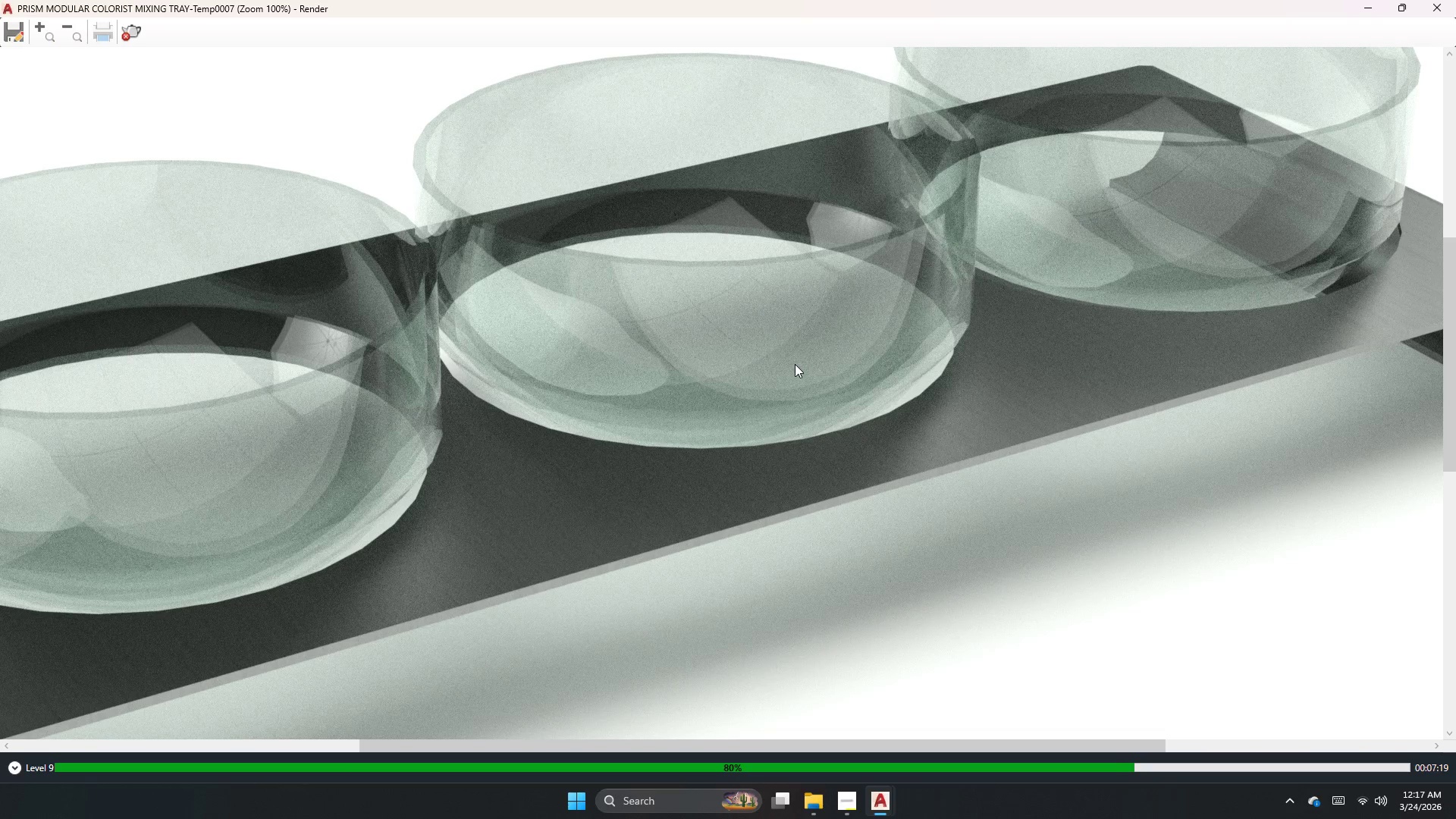 
scroll: coordinate [795, 364], scroll_direction: down, amount: 2.0
 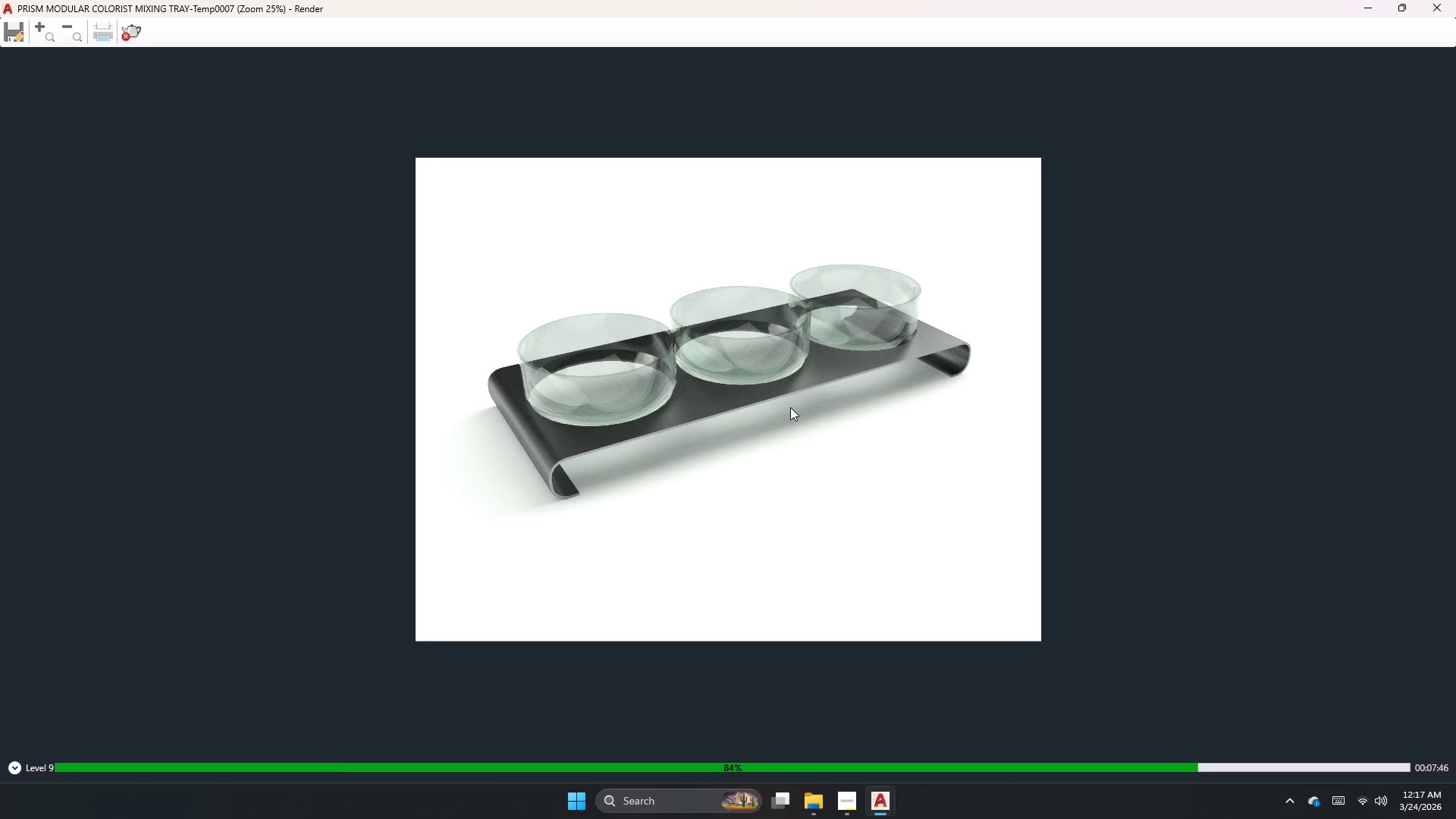 
wait(31.27)
 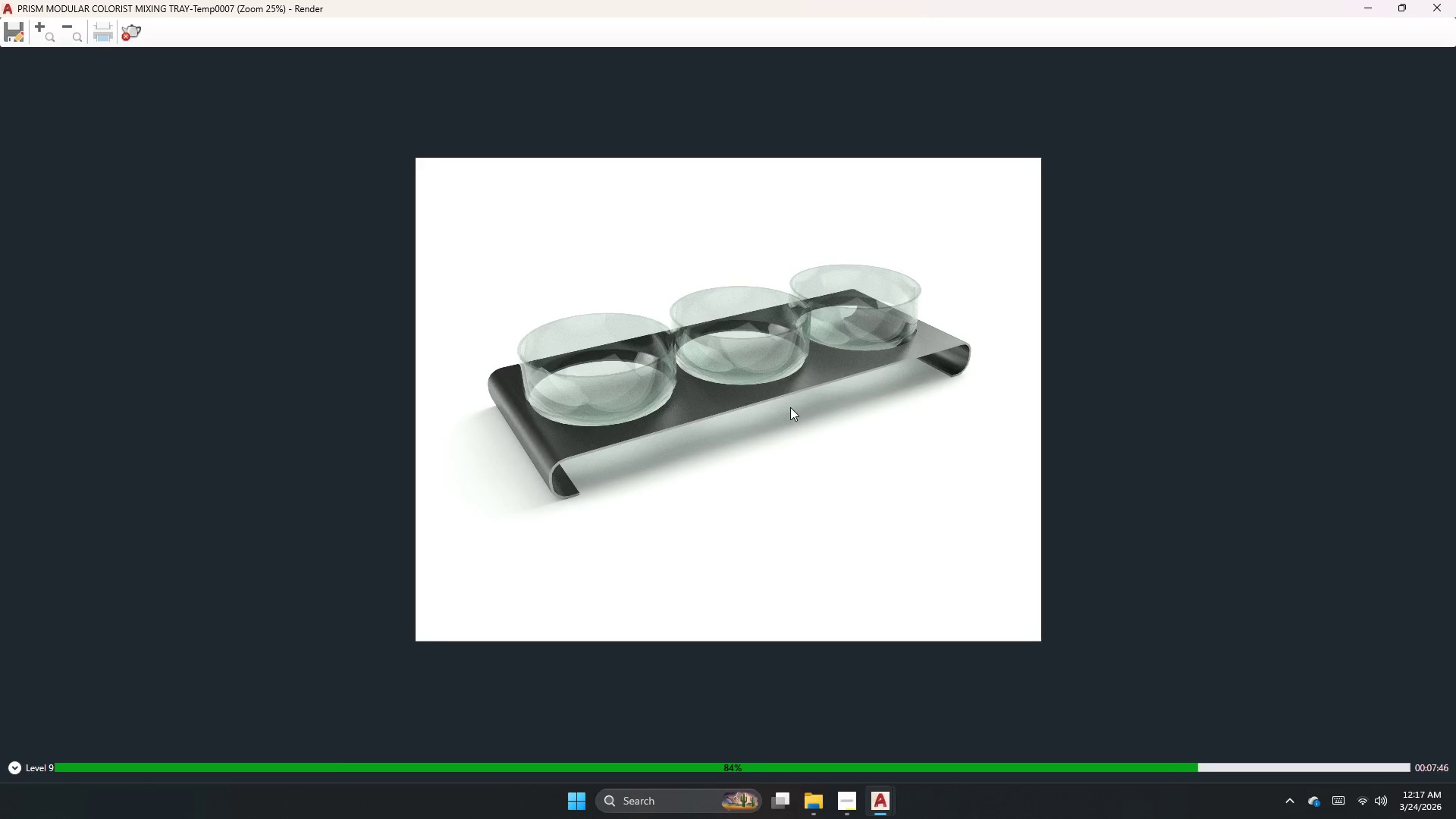 
scroll: coordinate [929, 244], scroll_direction: up, amount: 2.0
 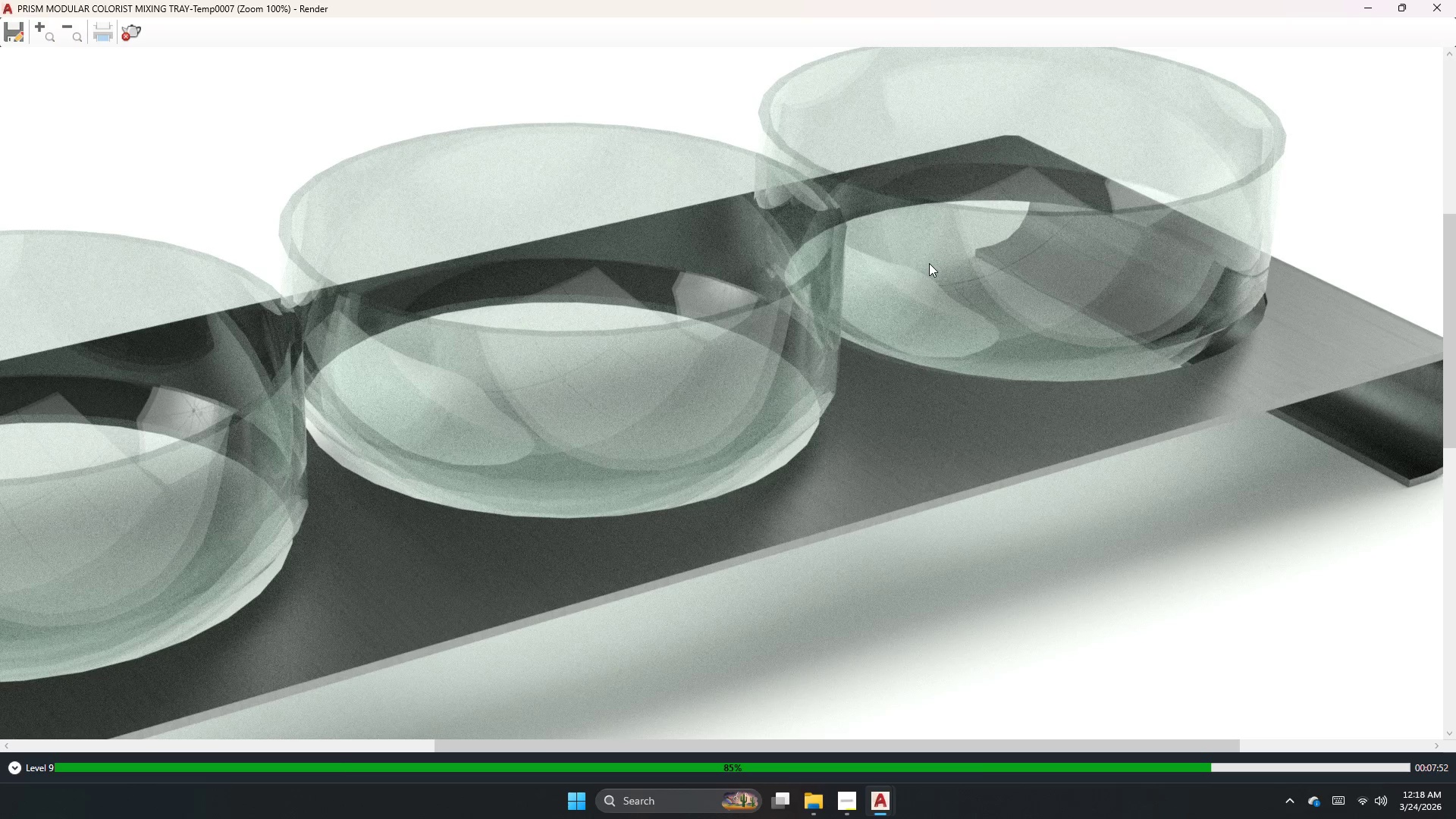 
scroll: coordinate [929, 263], scroll_direction: down, amount: 1.0
 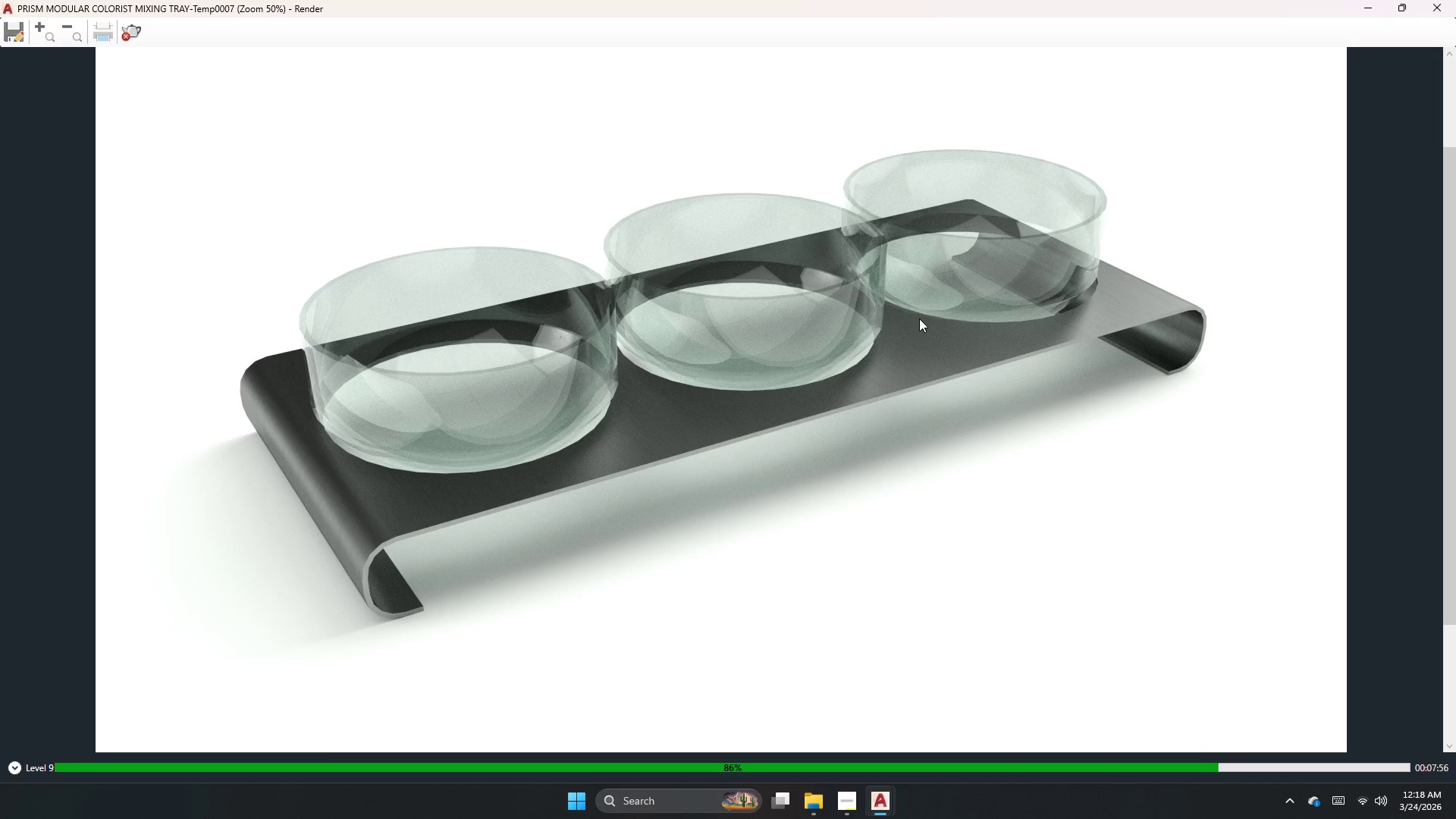 
wait(7.67)
 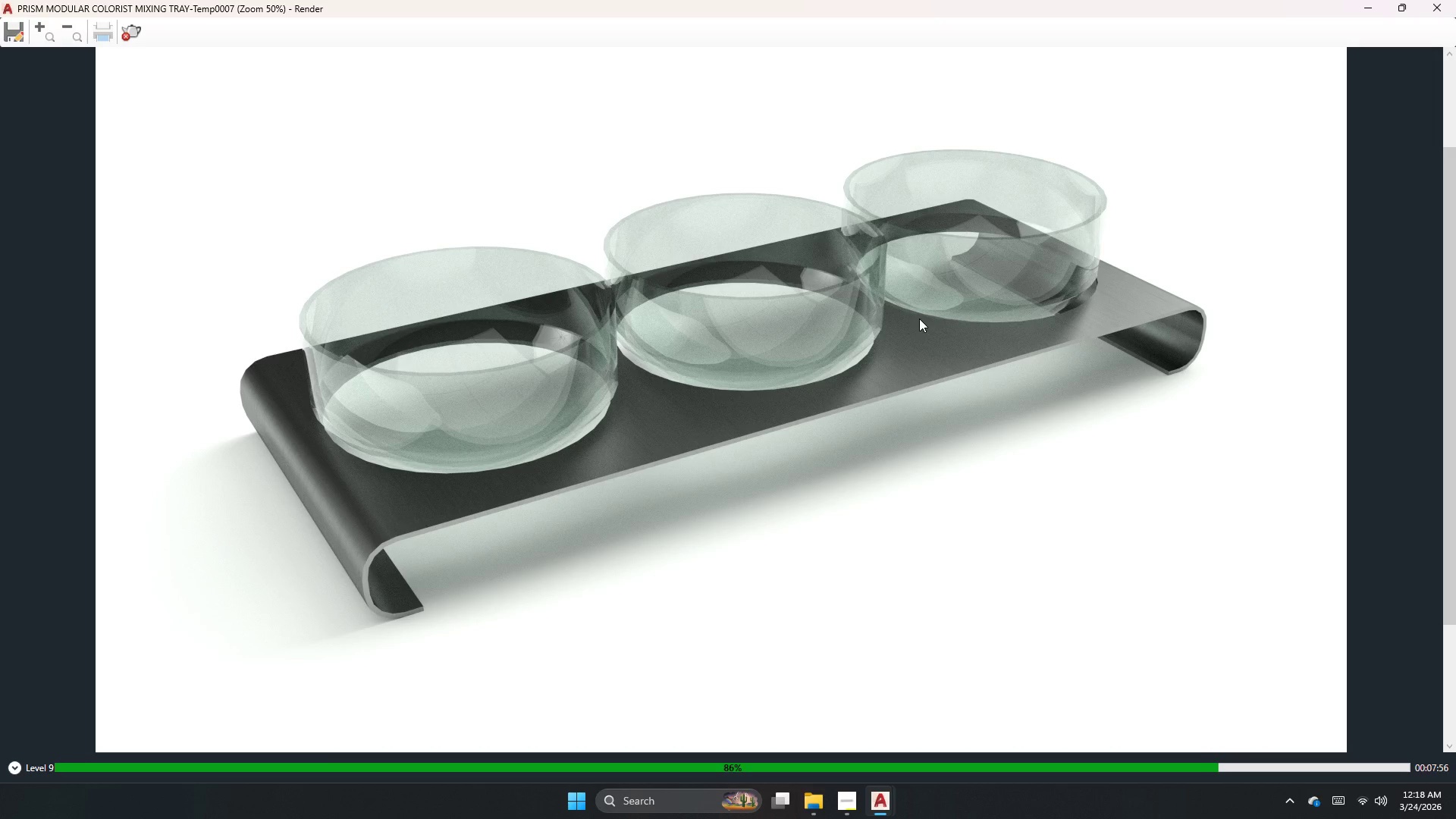 
scroll: coordinate [928, 369], scroll_direction: down, amount: 1.0
 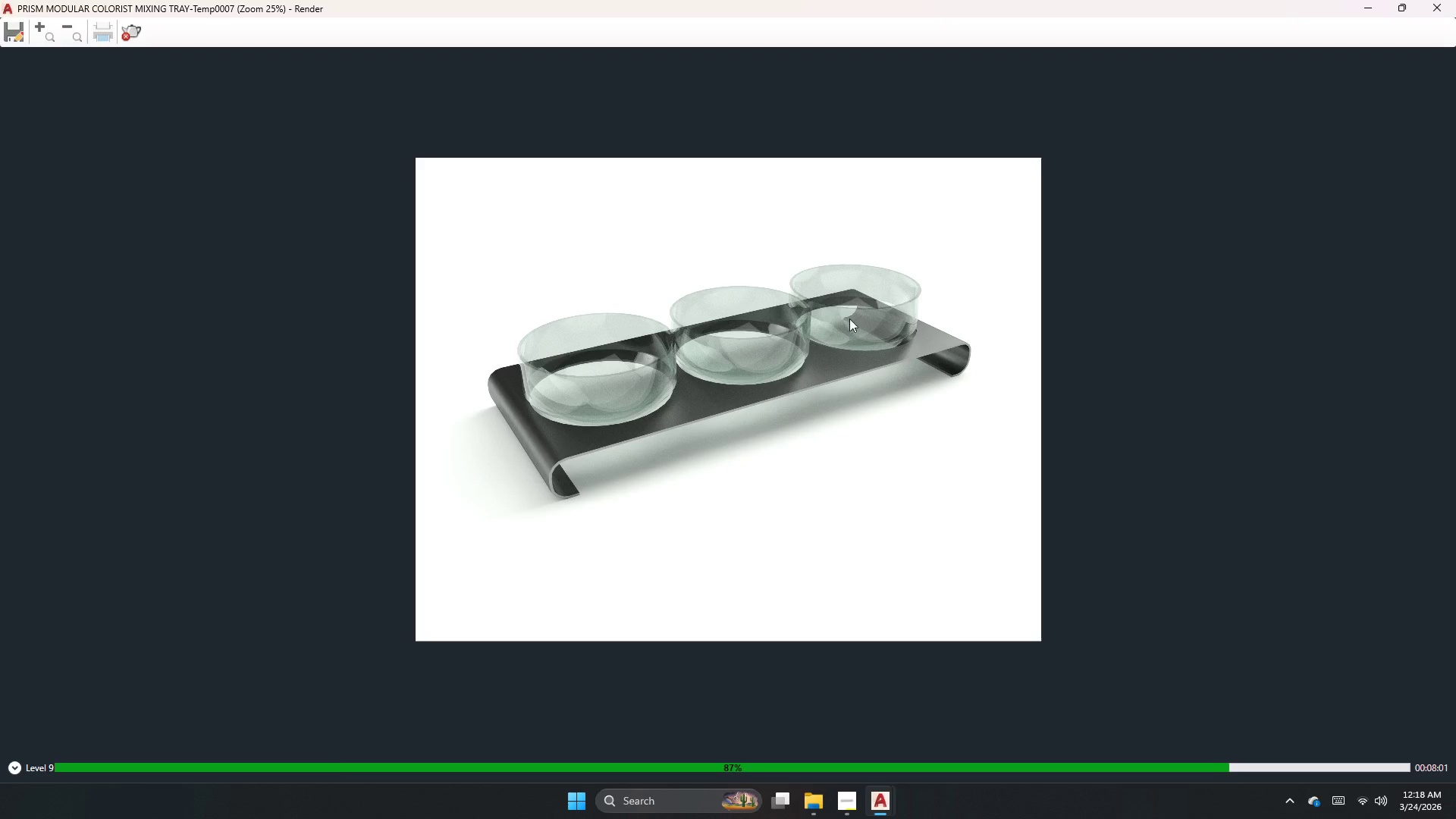 
left_click_drag(start_coordinate=[745, 299], to_coordinate=[745, 402])
 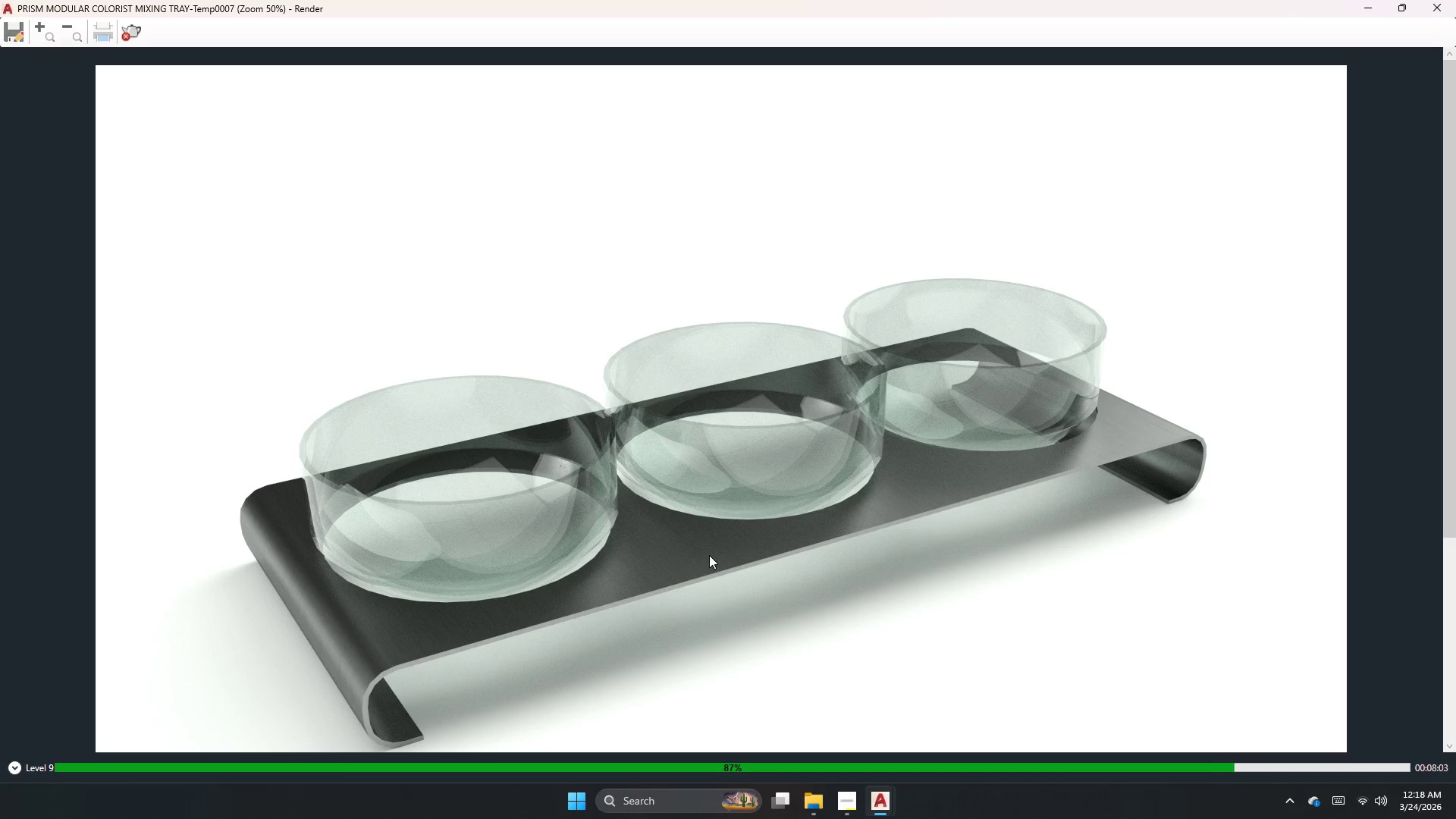 
scroll: coordinate [804, 228], scroll_direction: up, amount: 1.0
 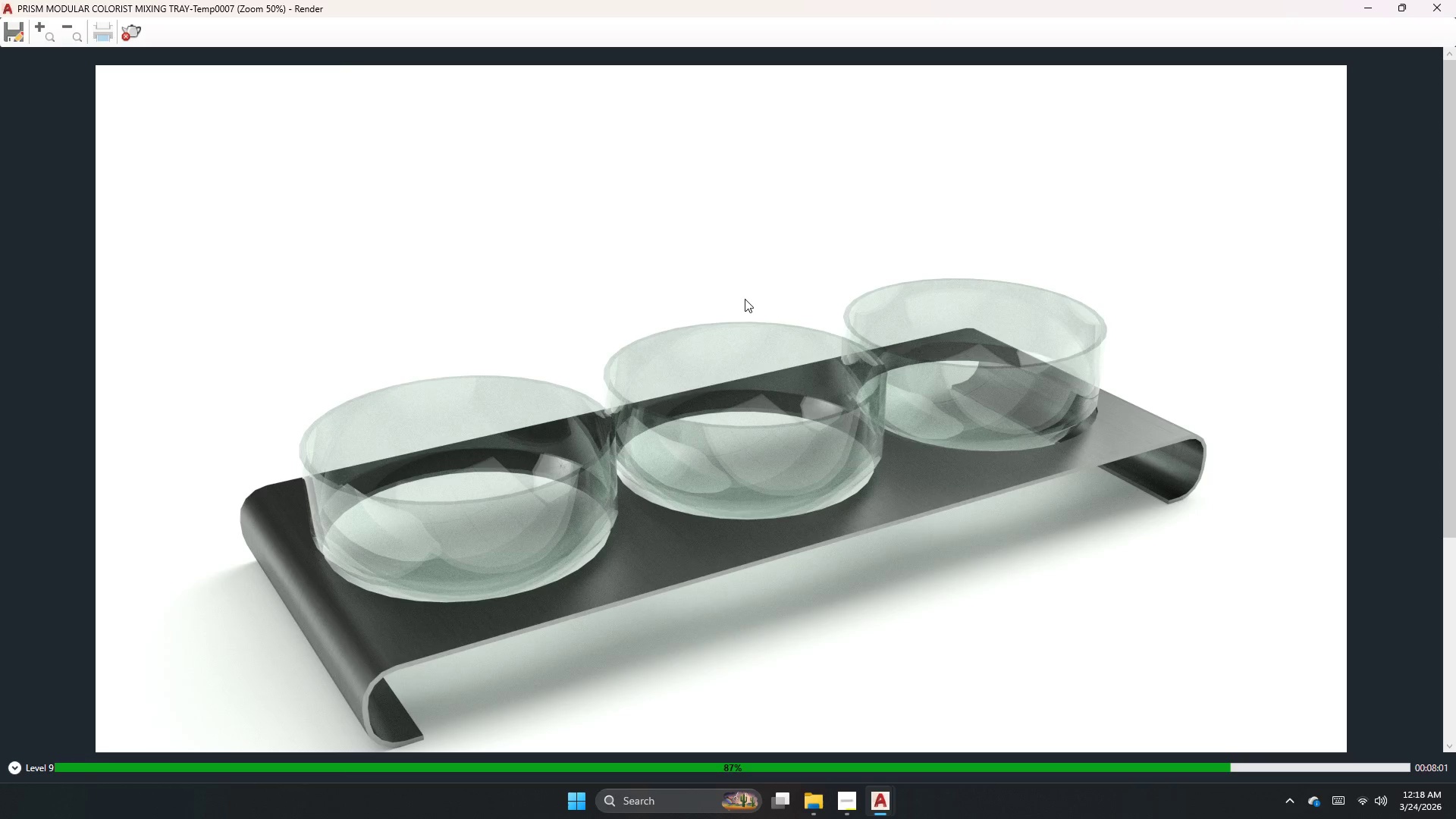 
left_click_drag(start_coordinate=[709, 494], to_coordinate=[719, 396])
 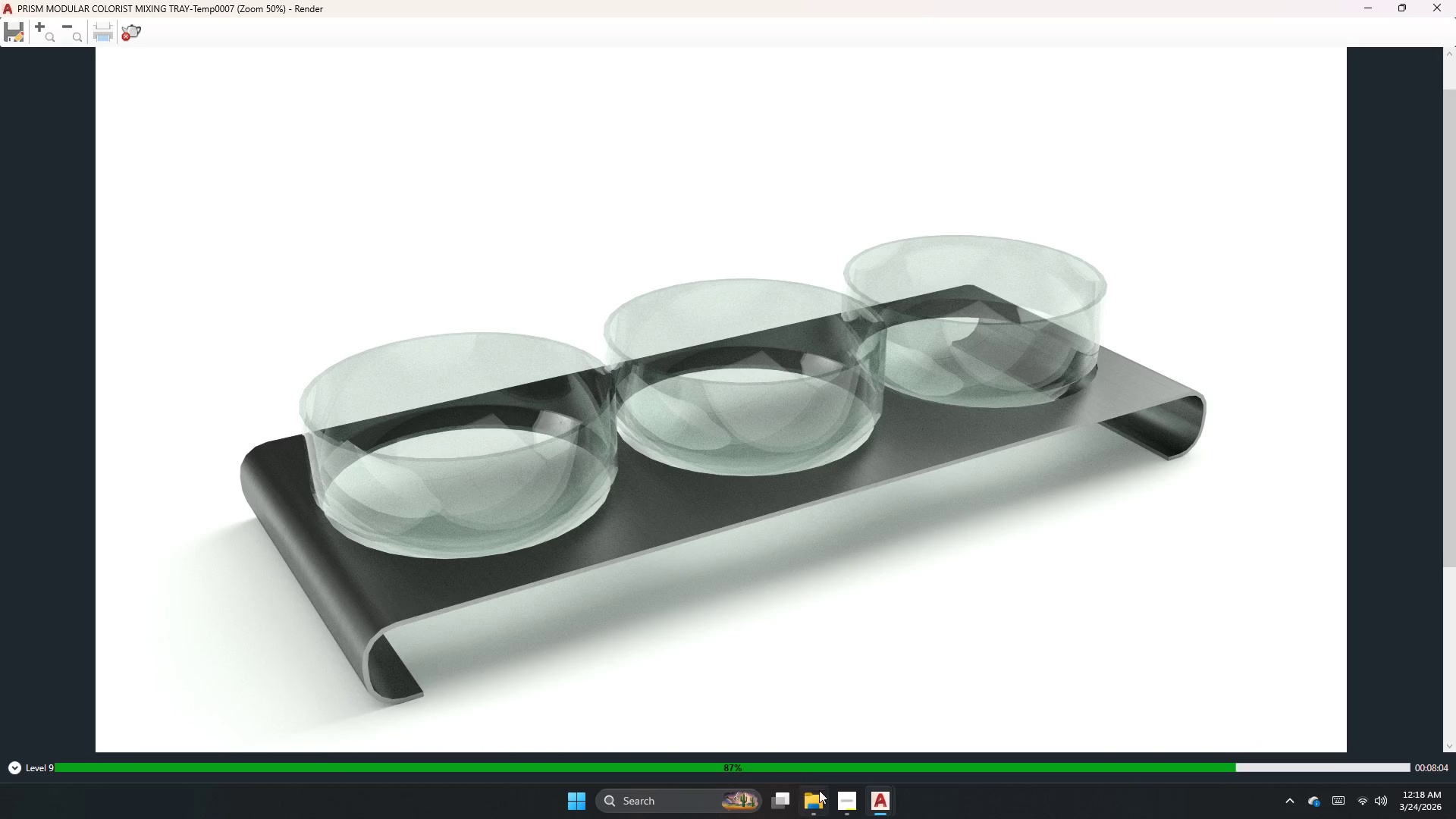 
left_click([855, 805])